 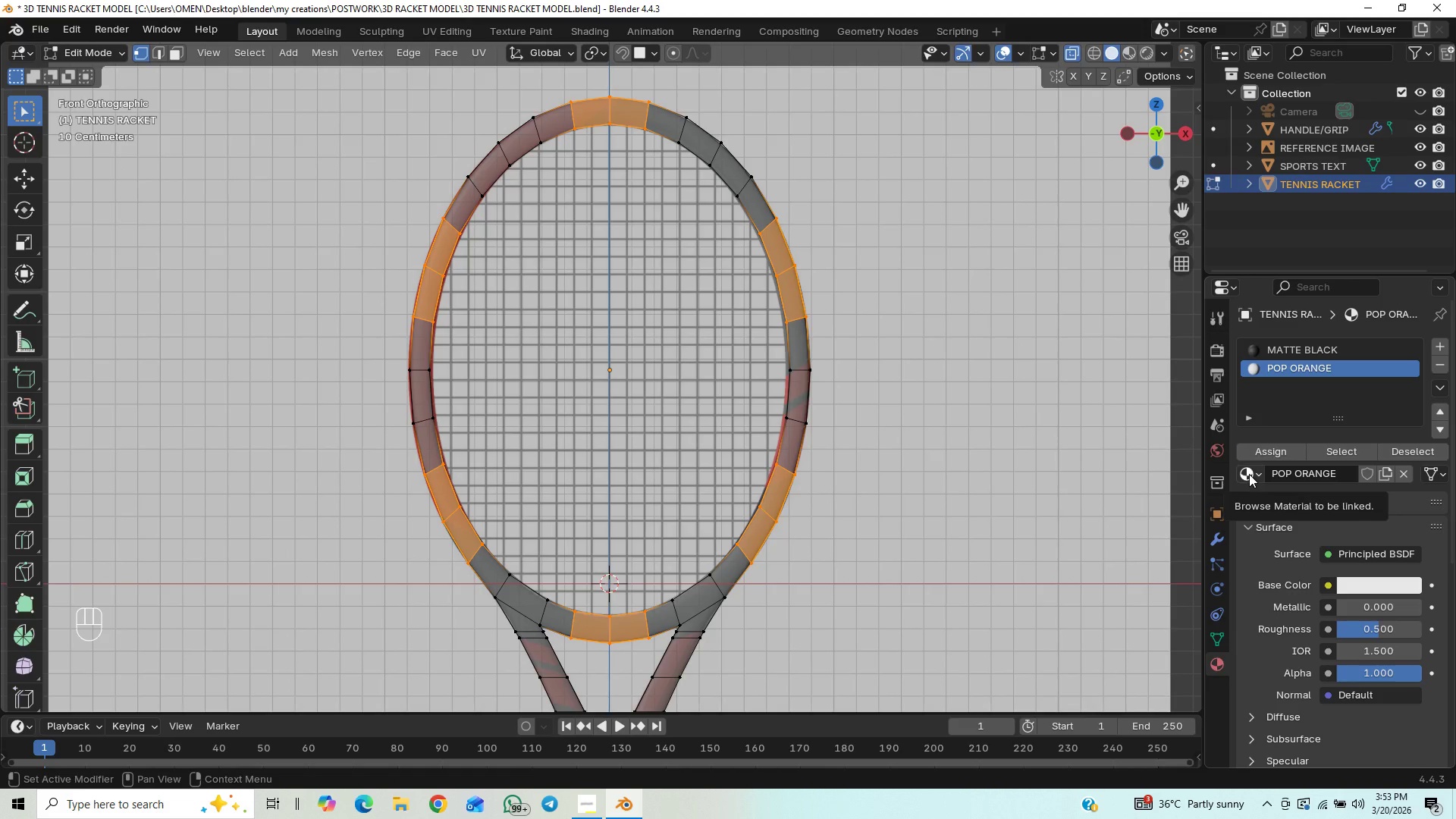 
left_click([1249, 474])
 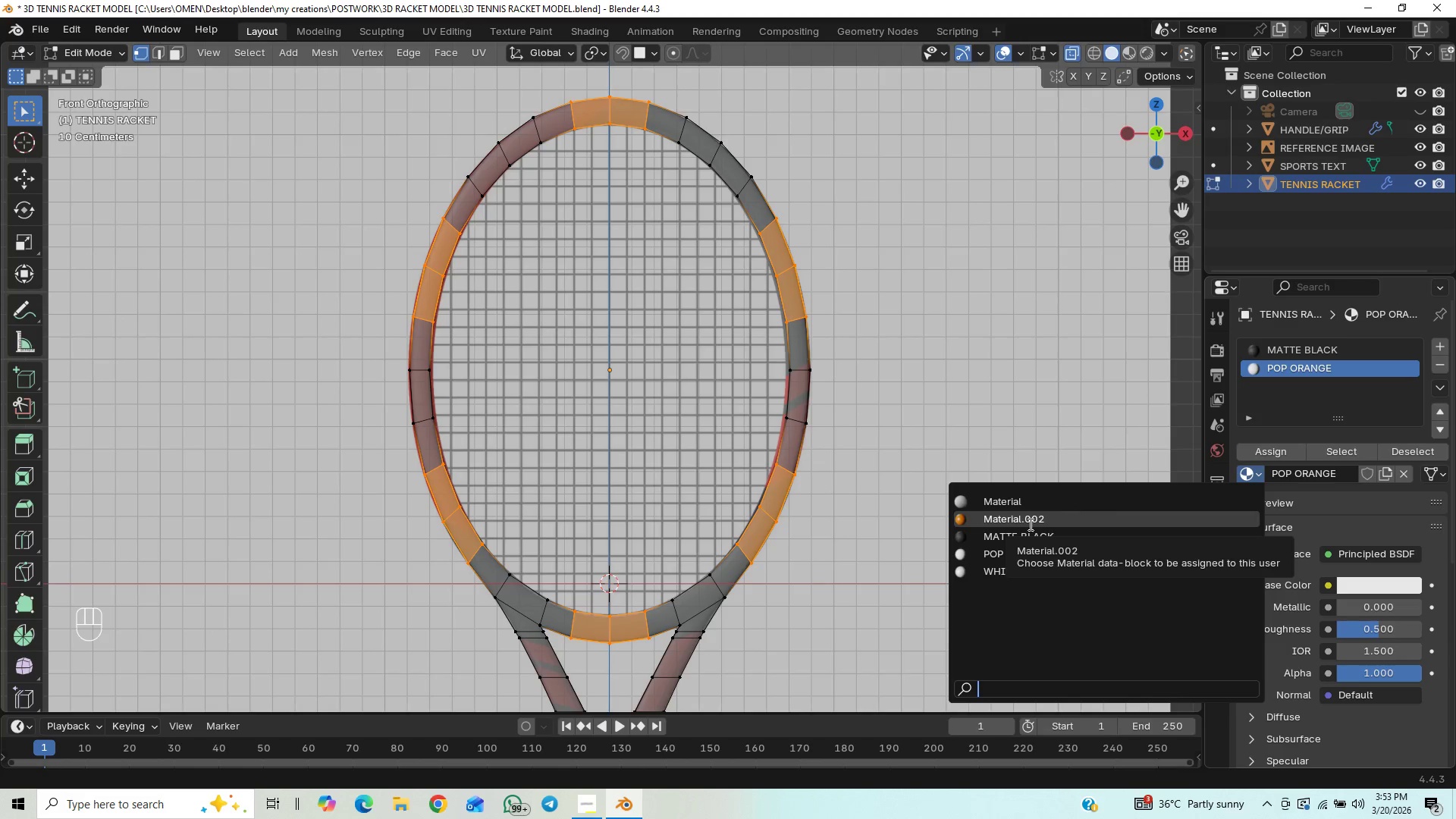 
left_click([1029, 524])
 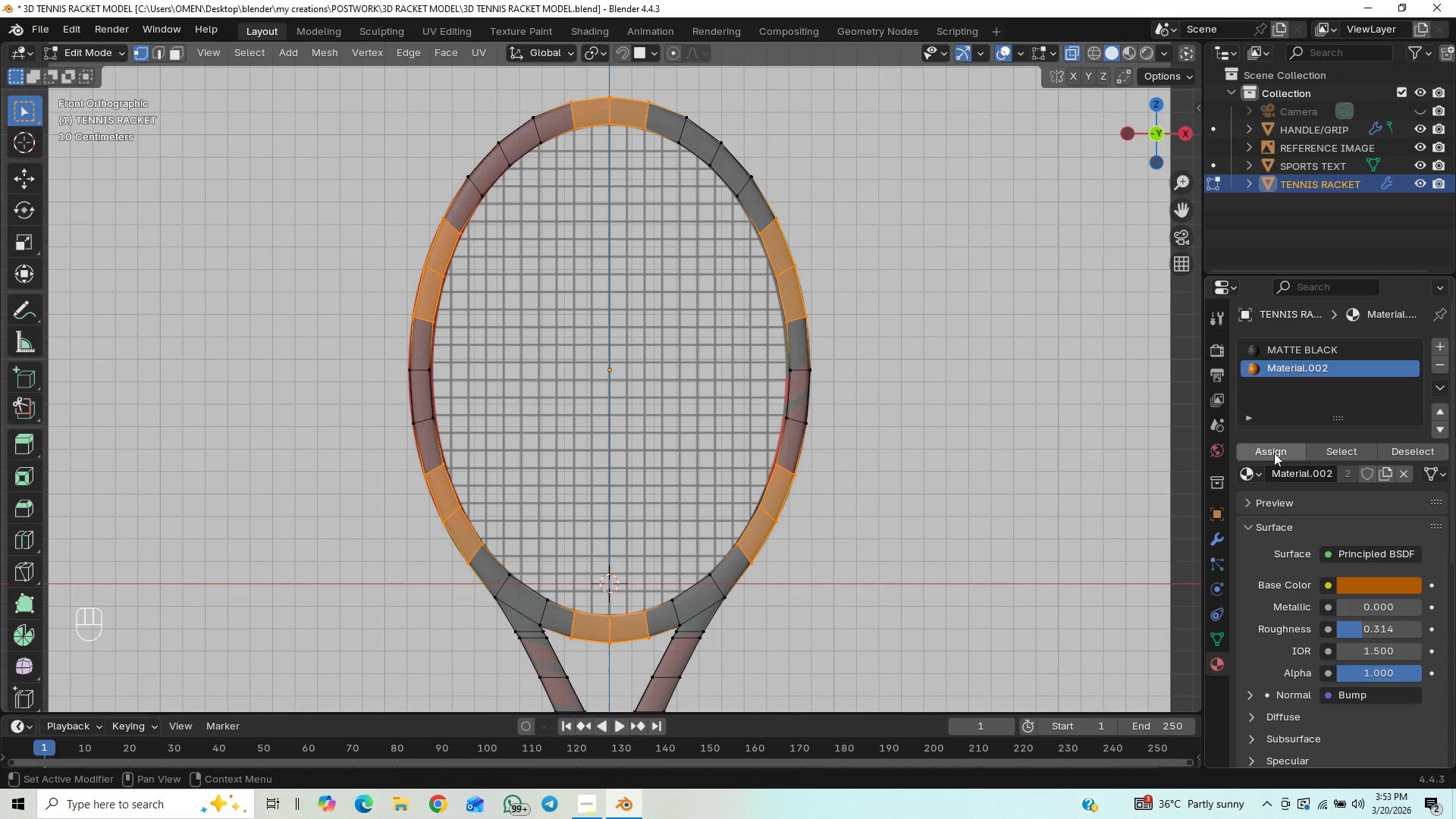 
left_click([1274, 453])
 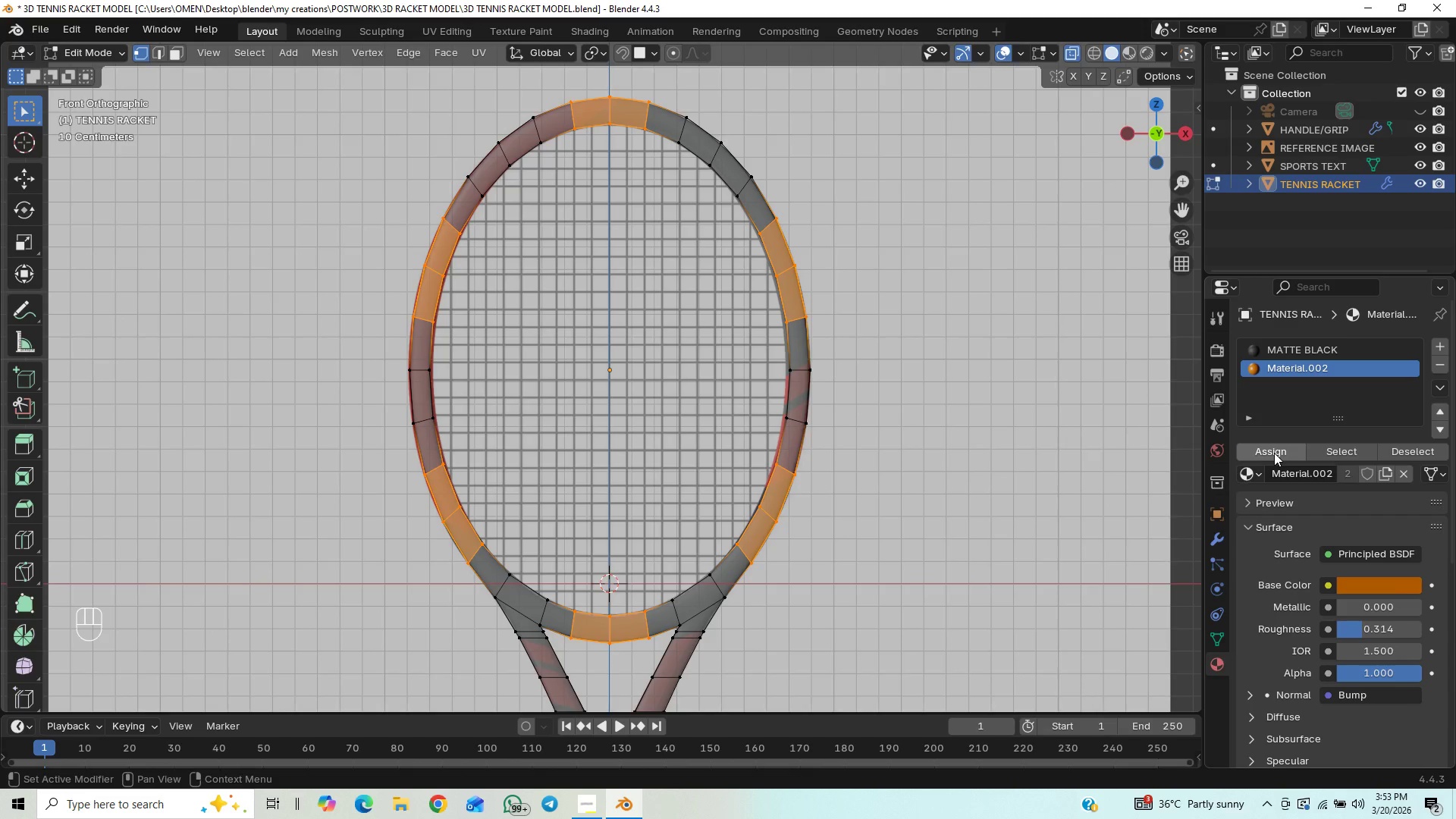 
left_click([1274, 453])
 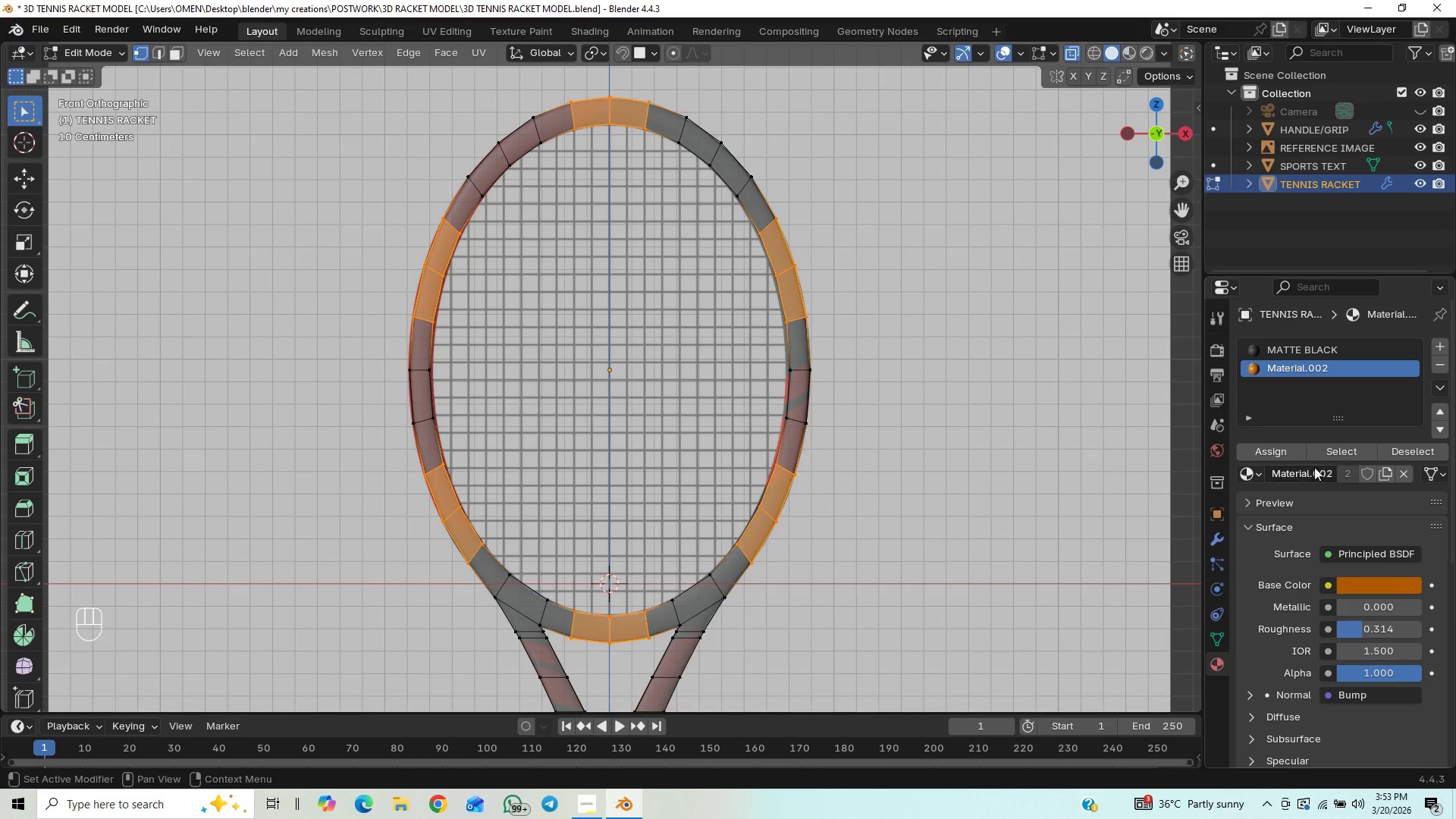 
mouse_move([1345, 452])
 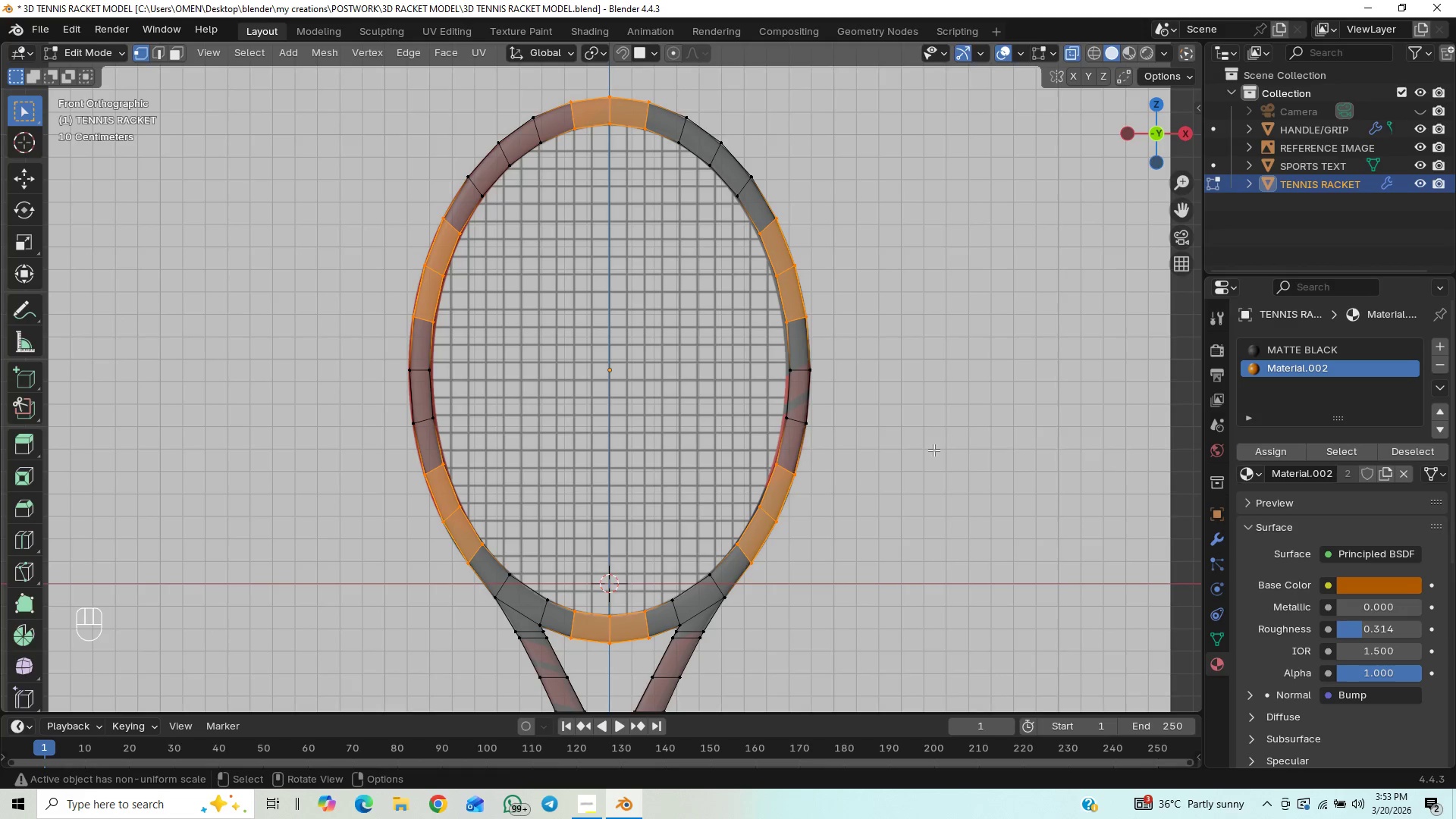 
key(Tab)
 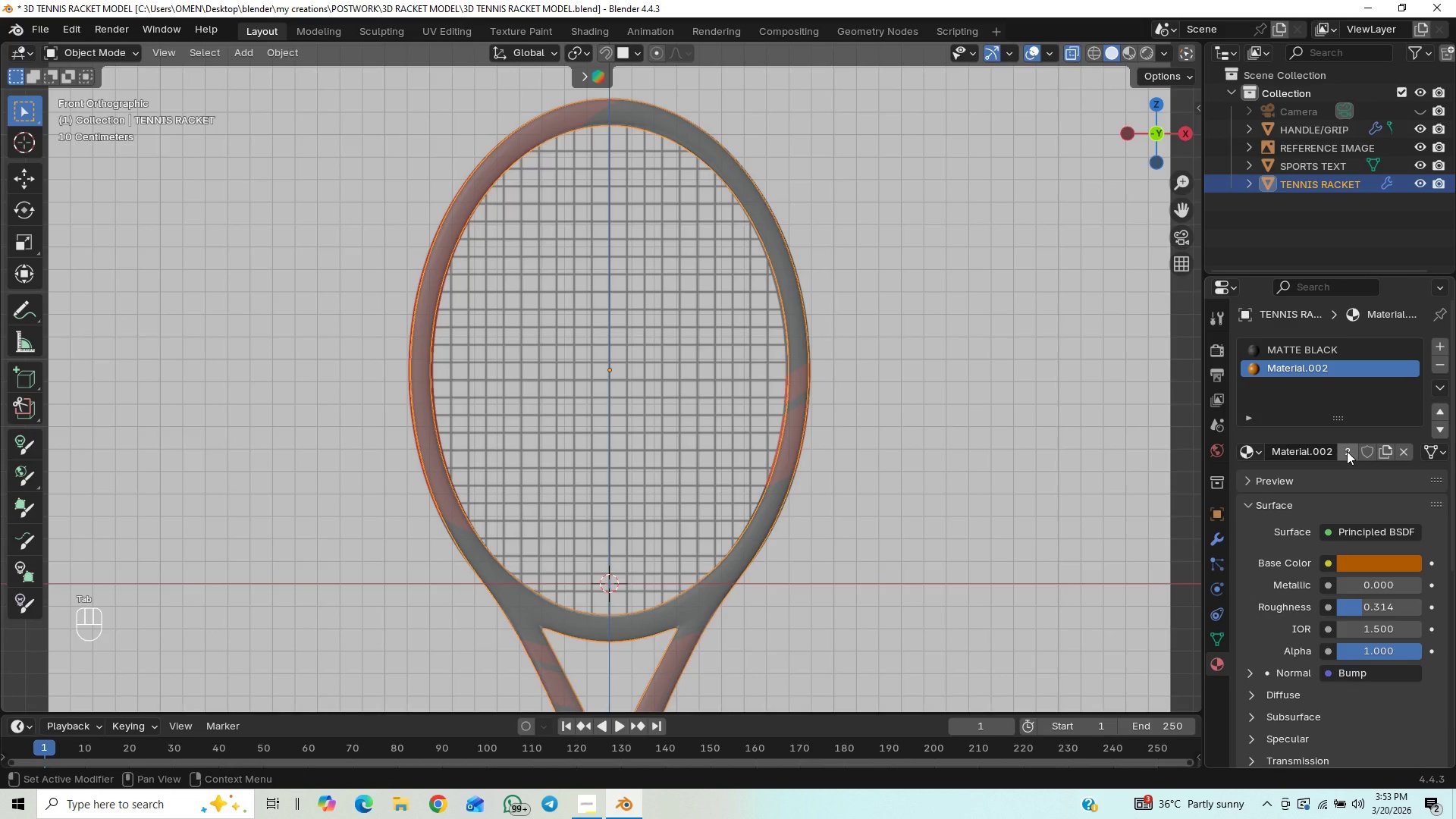 
left_click([1347, 451])
 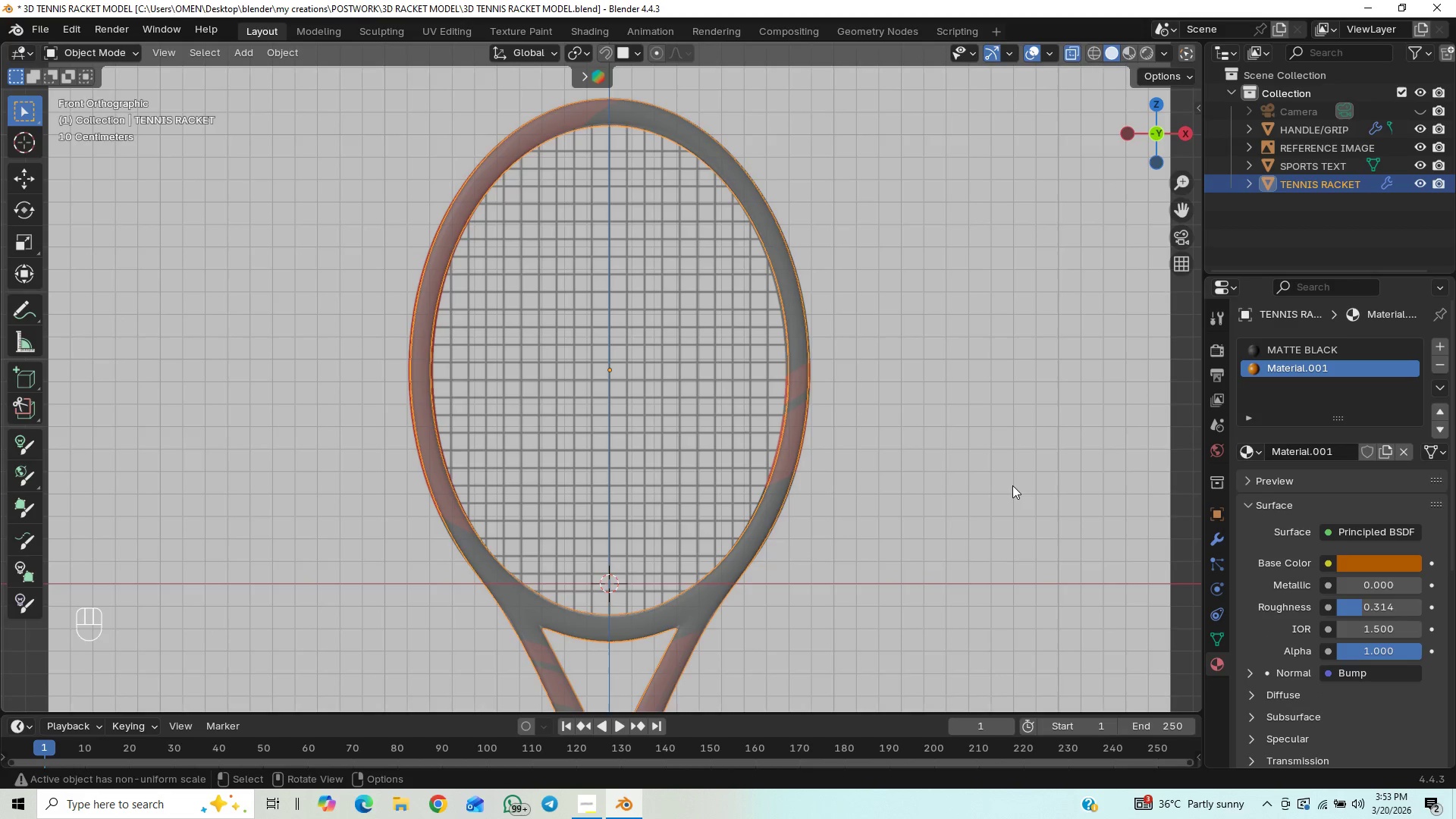 
mouse_move([1120, 67])
 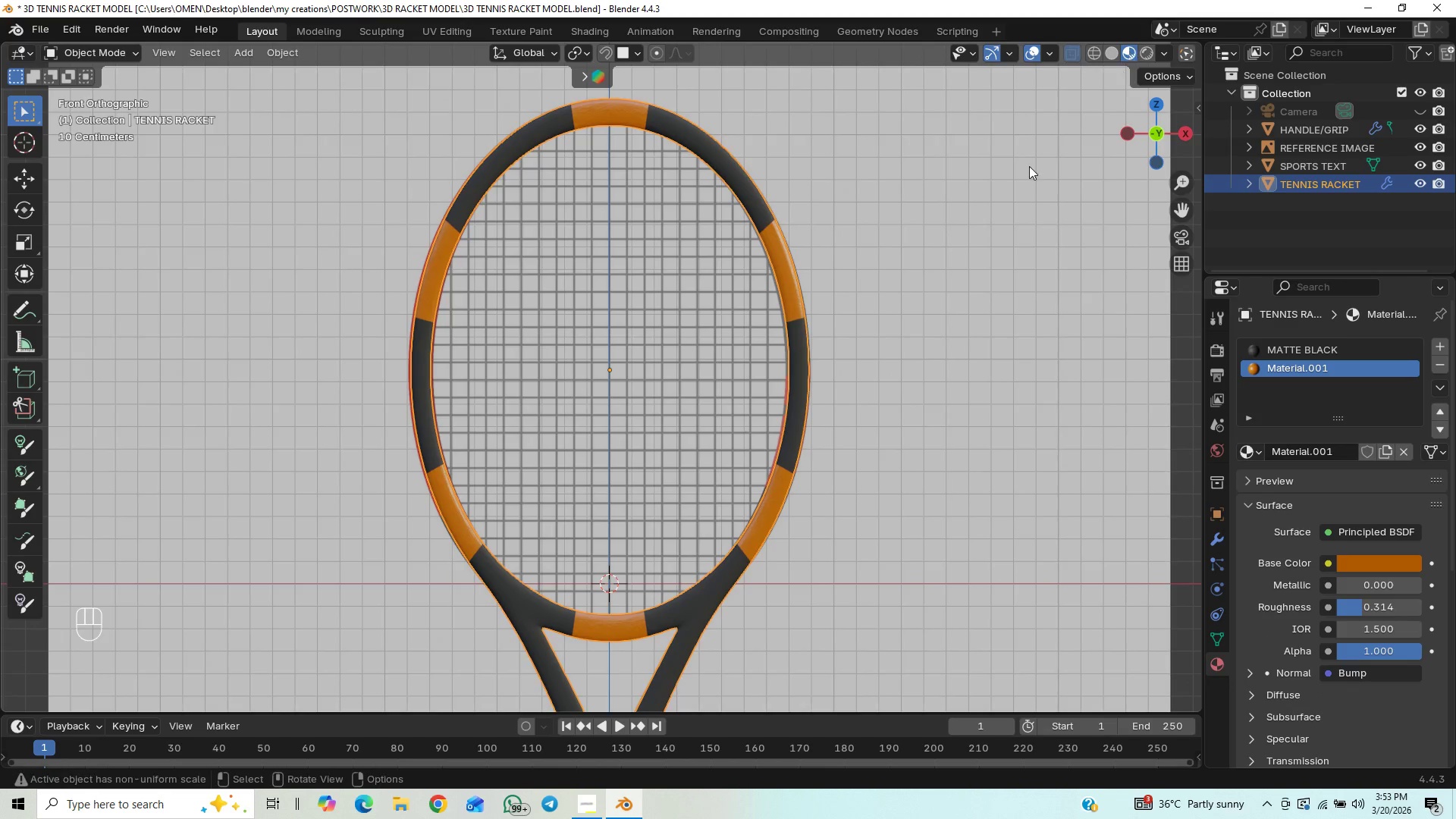 
key(Tab)
 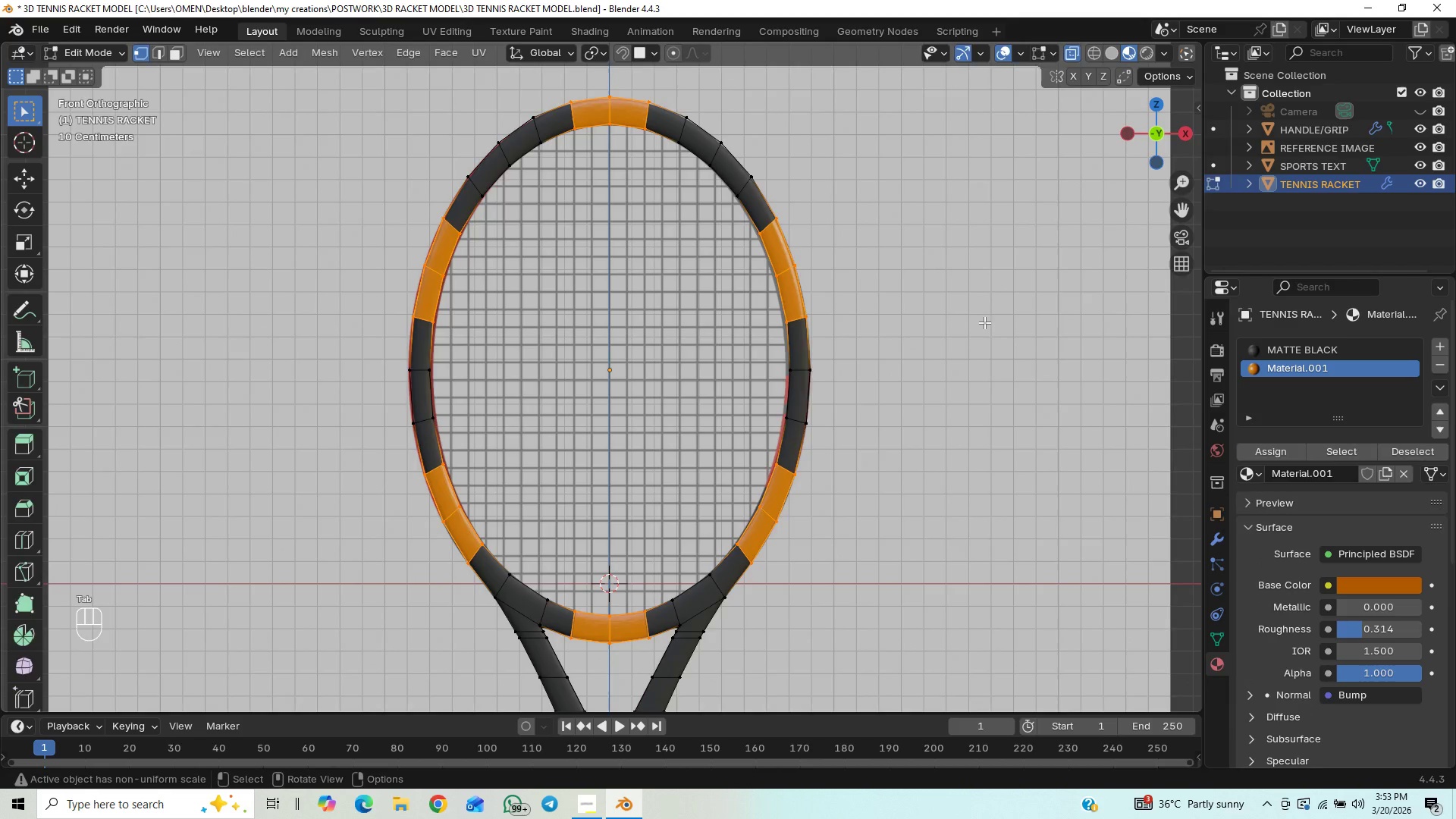 
key(Tab)
 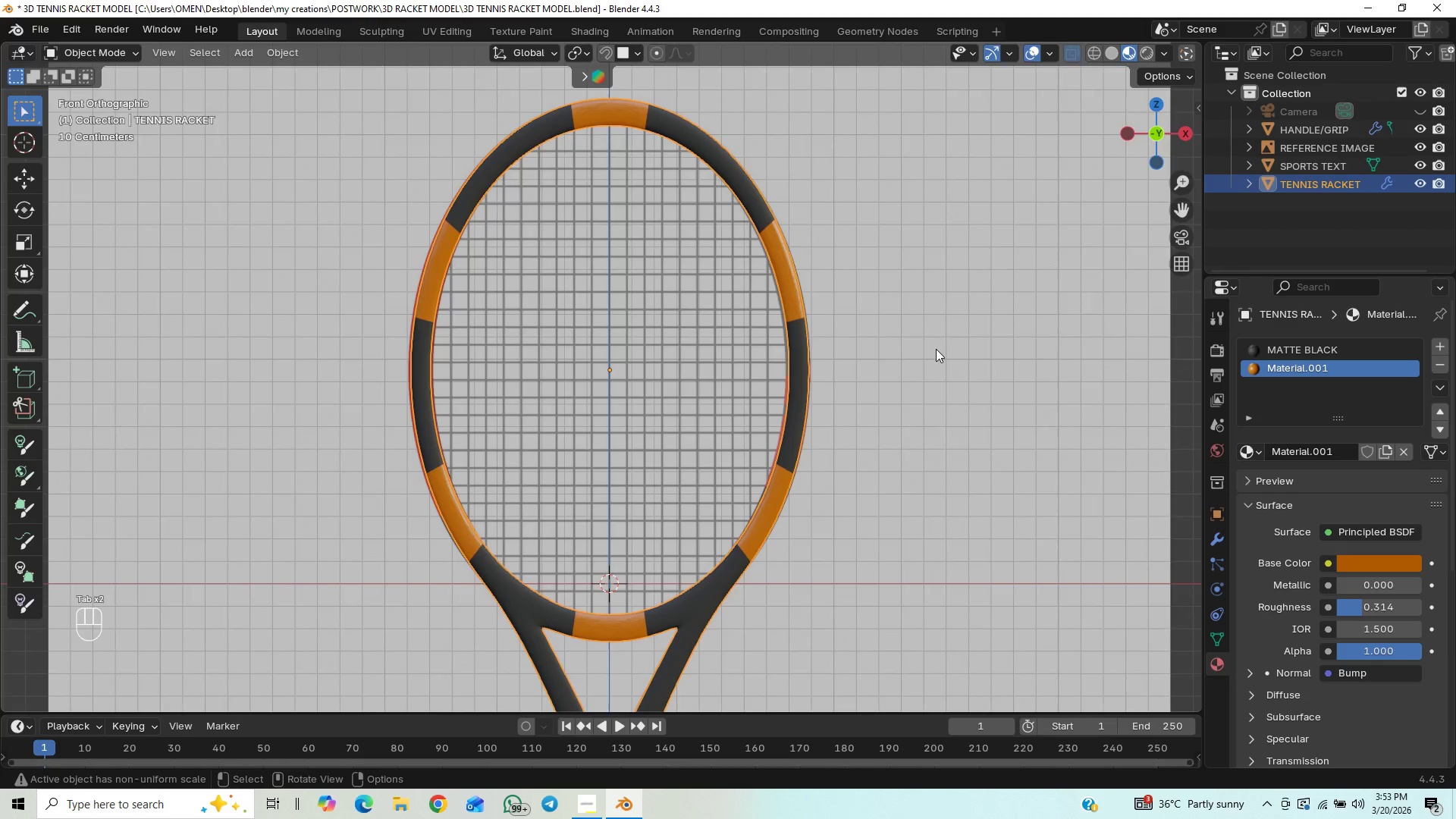 
scroll: coordinate [935, 354], scroll_direction: down, amount: 1.0
 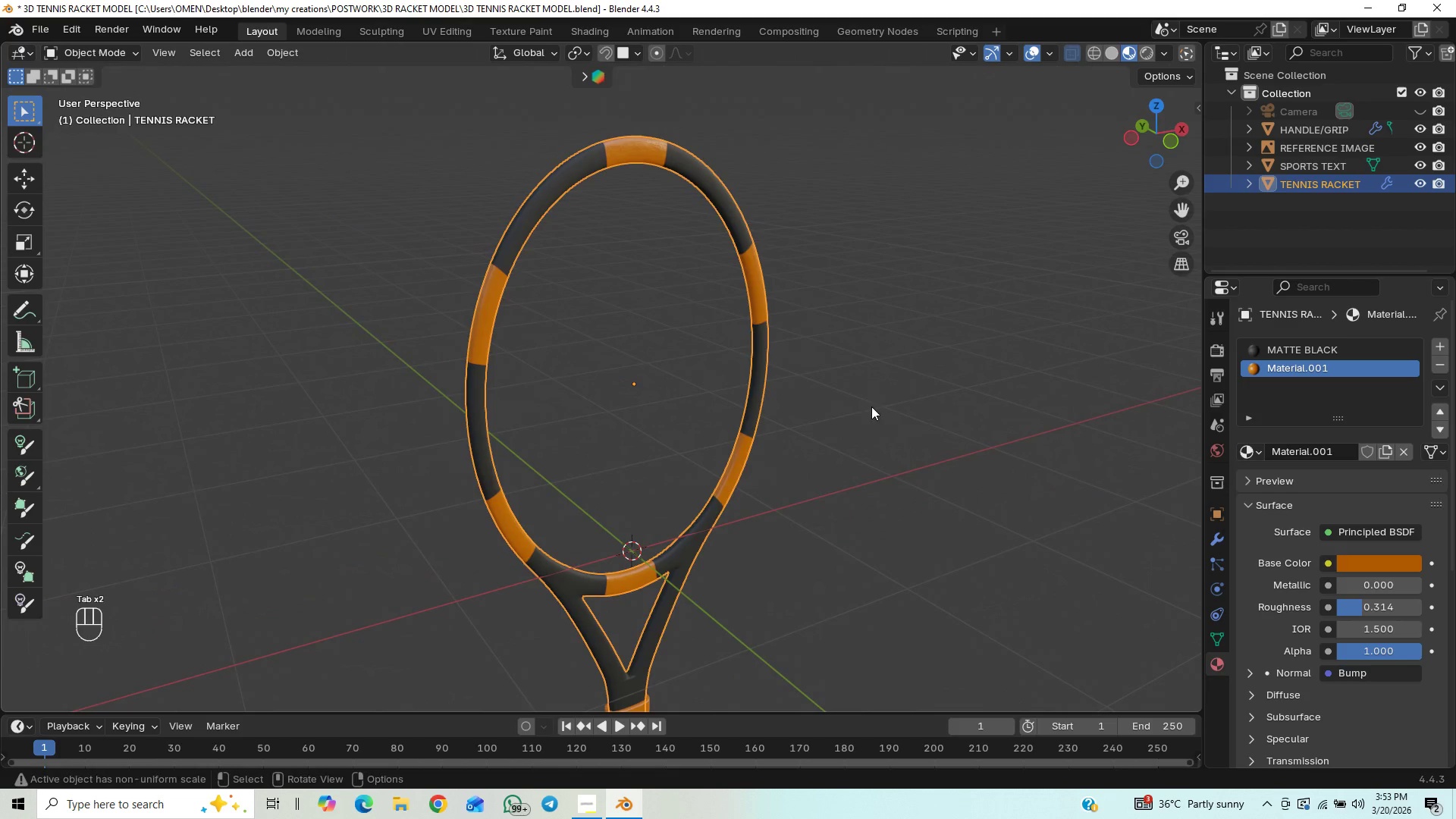 
scroll: coordinate [863, 403], scroll_direction: up, amount: 3.0
 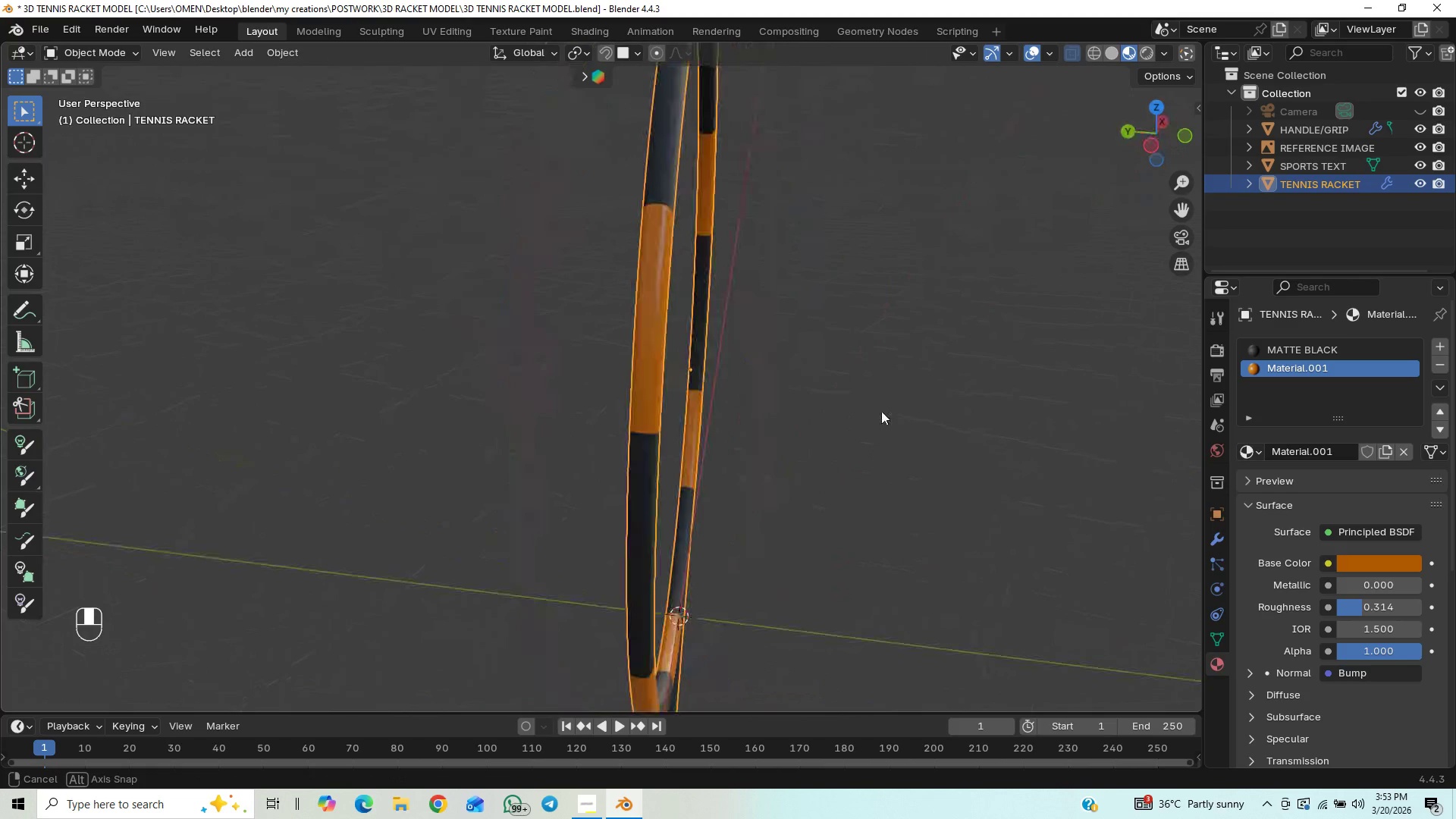 
scroll: coordinate [942, 400], scroll_direction: down, amount: 1.0
 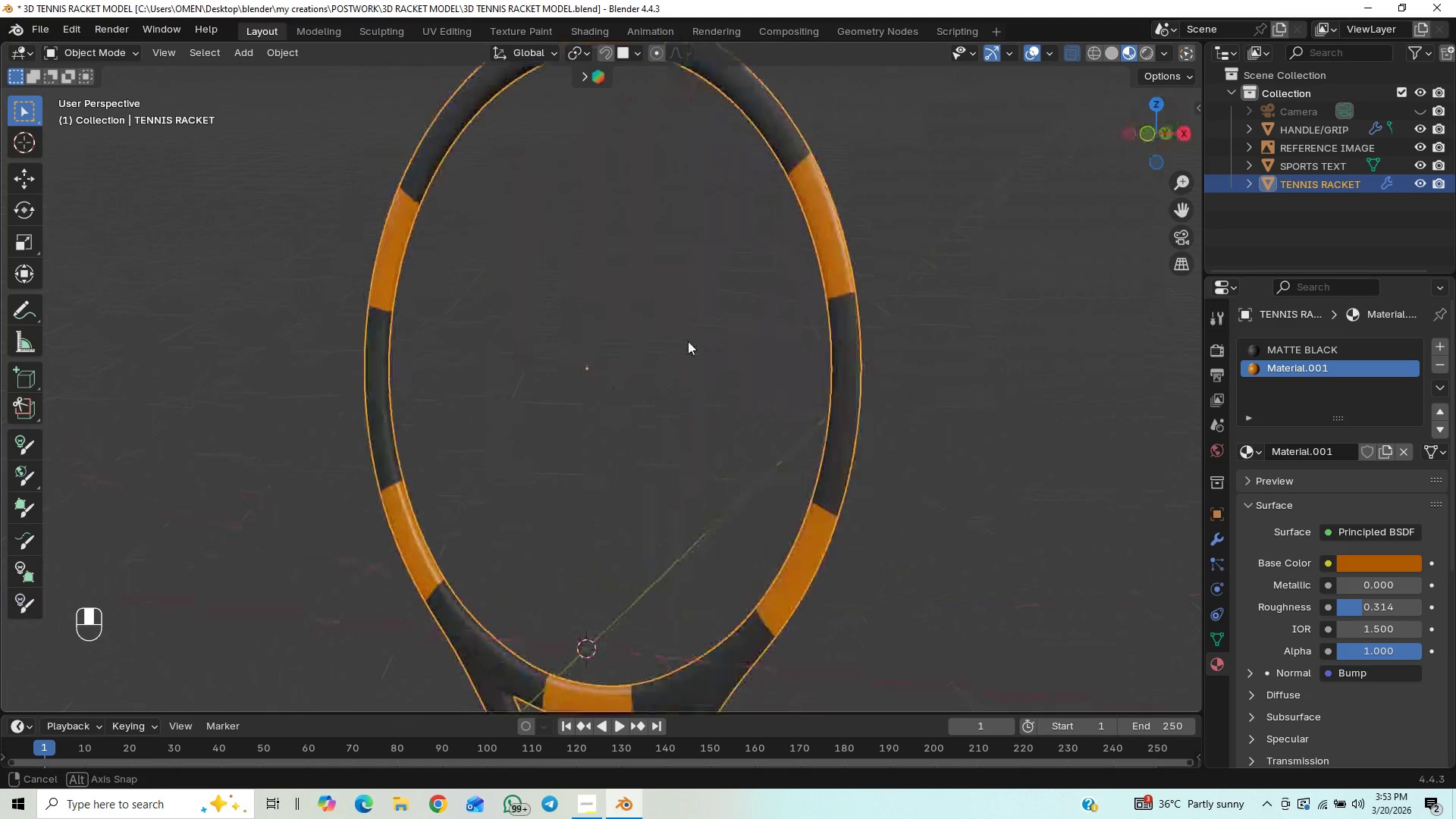 
middle_click([743, 295])
 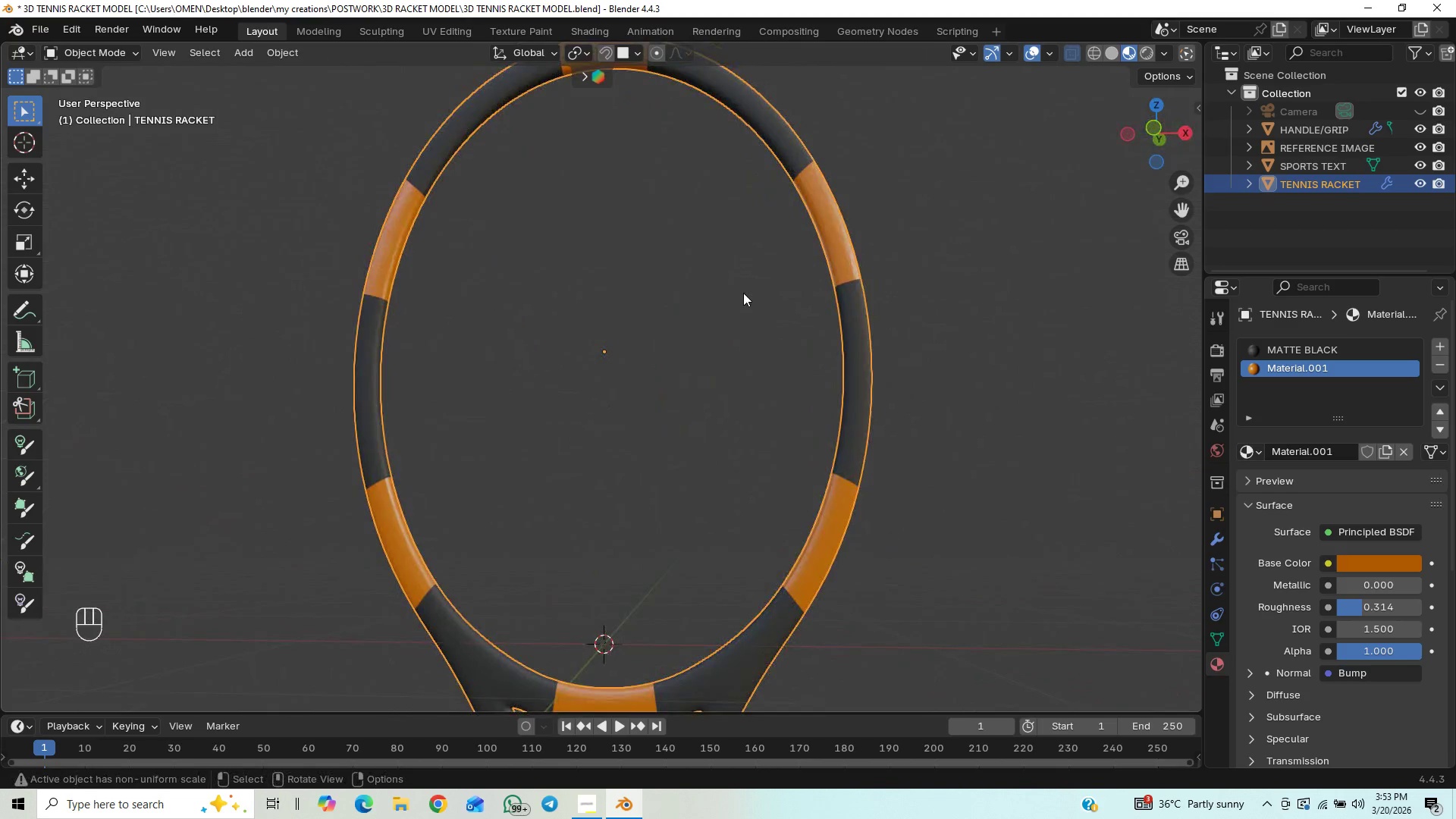 
scroll: coordinate [743, 293], scroll_direction: down, amount: 5.0
 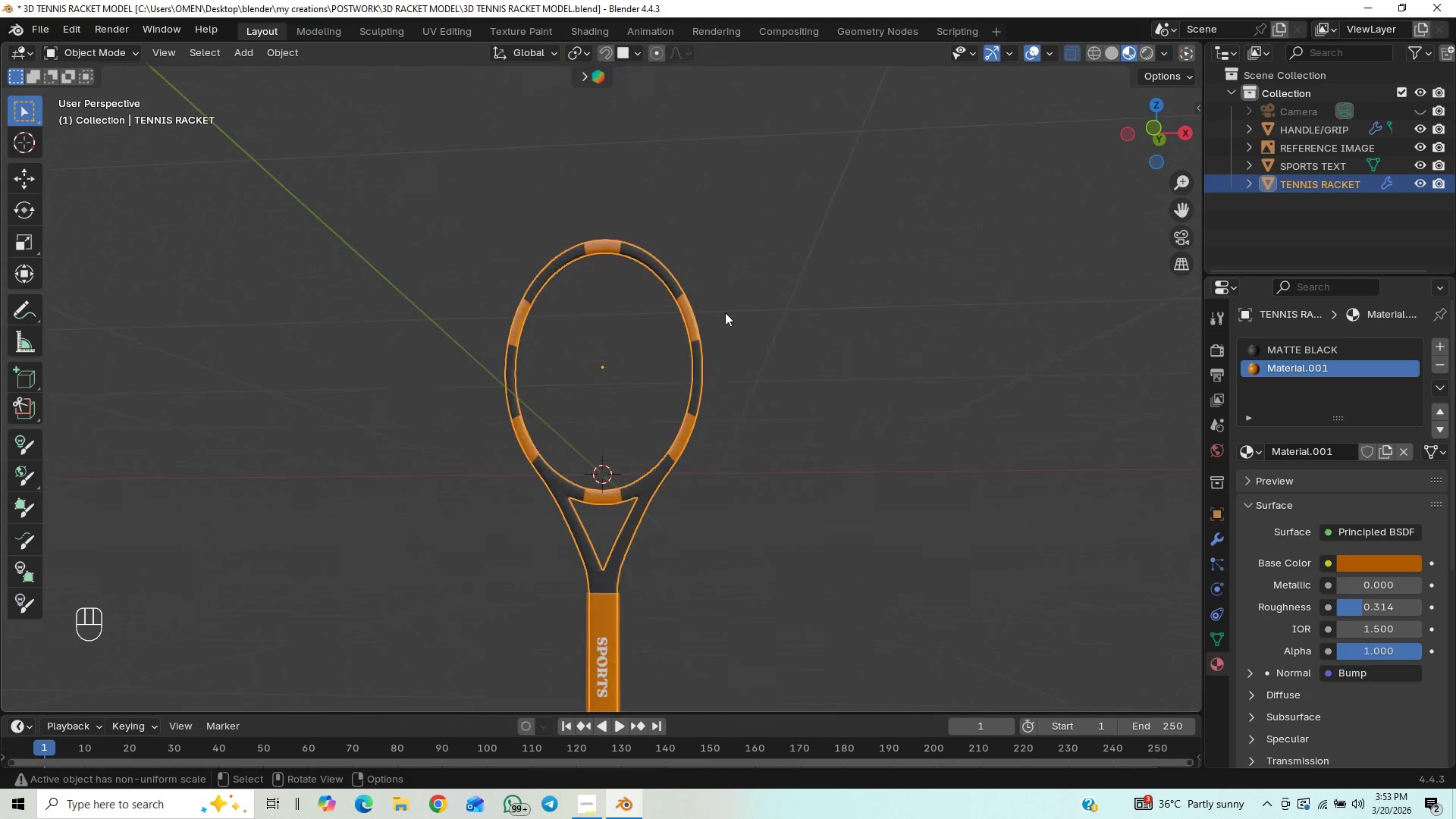 
scroll: coordinate [725, 312], scroll_direction: up, amount: 1.0
 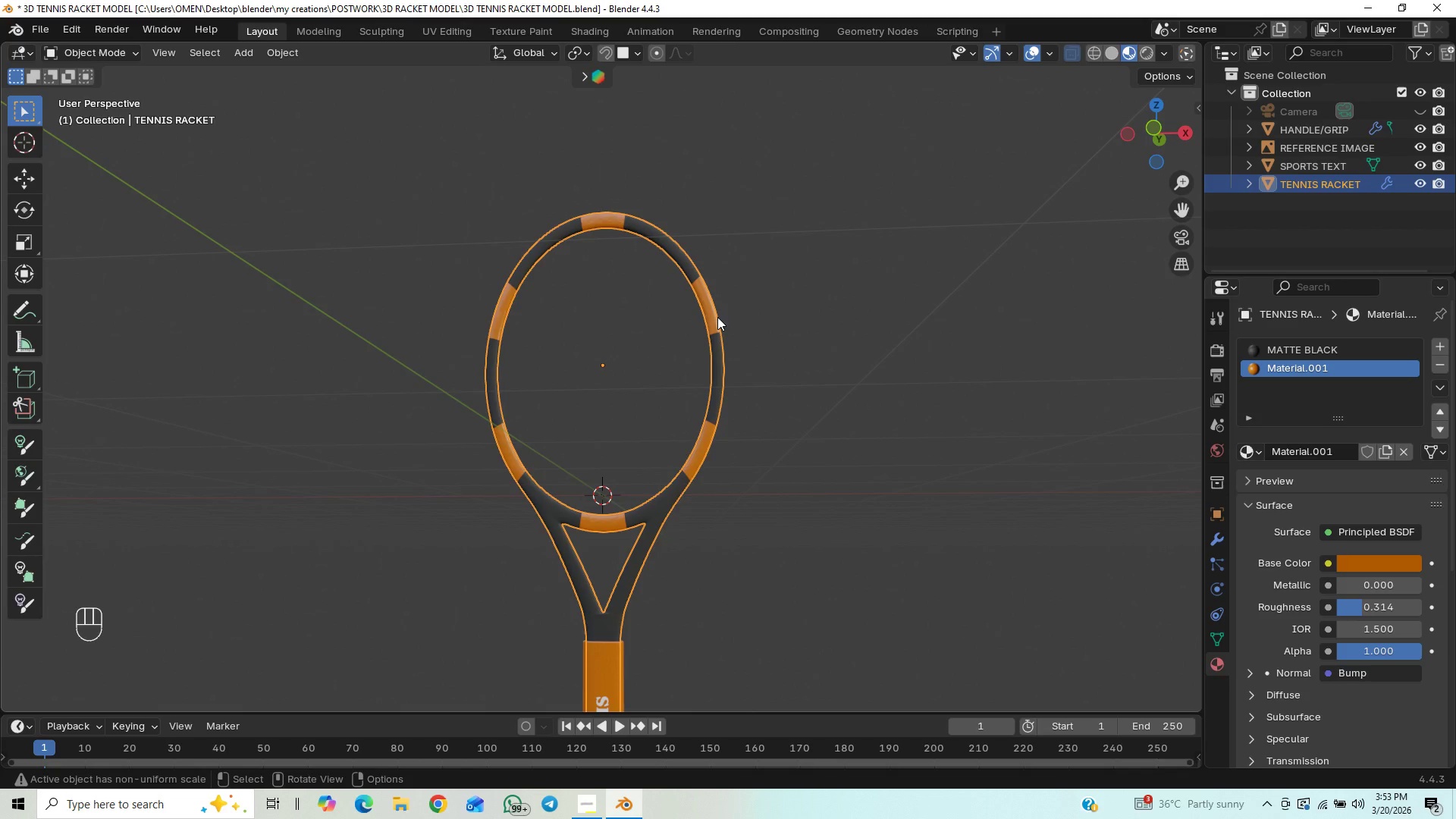 
scroll: coordinate [710, 318], scroll_direction: down, amount: 3.0
 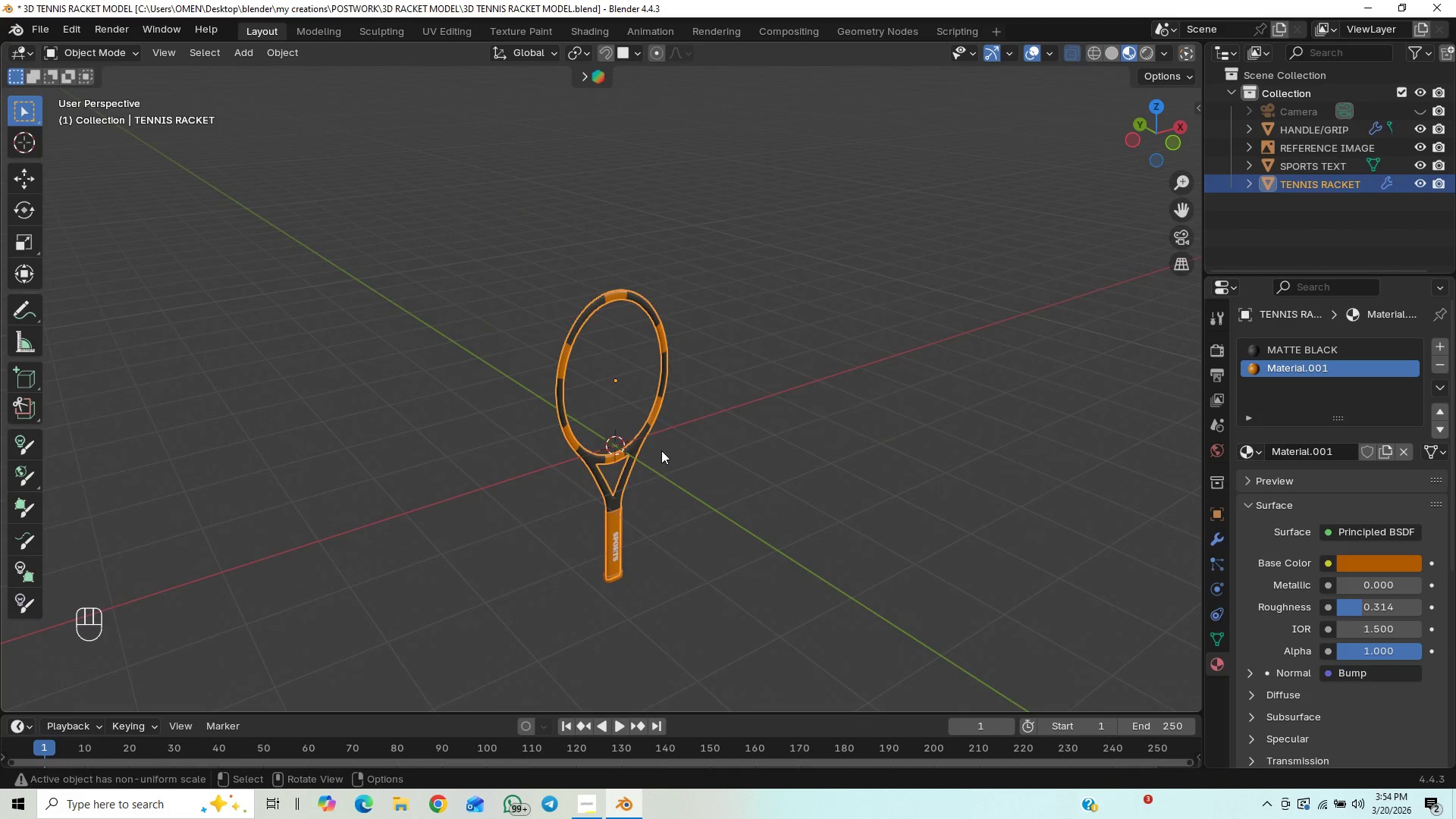 
key(Numpad1)
 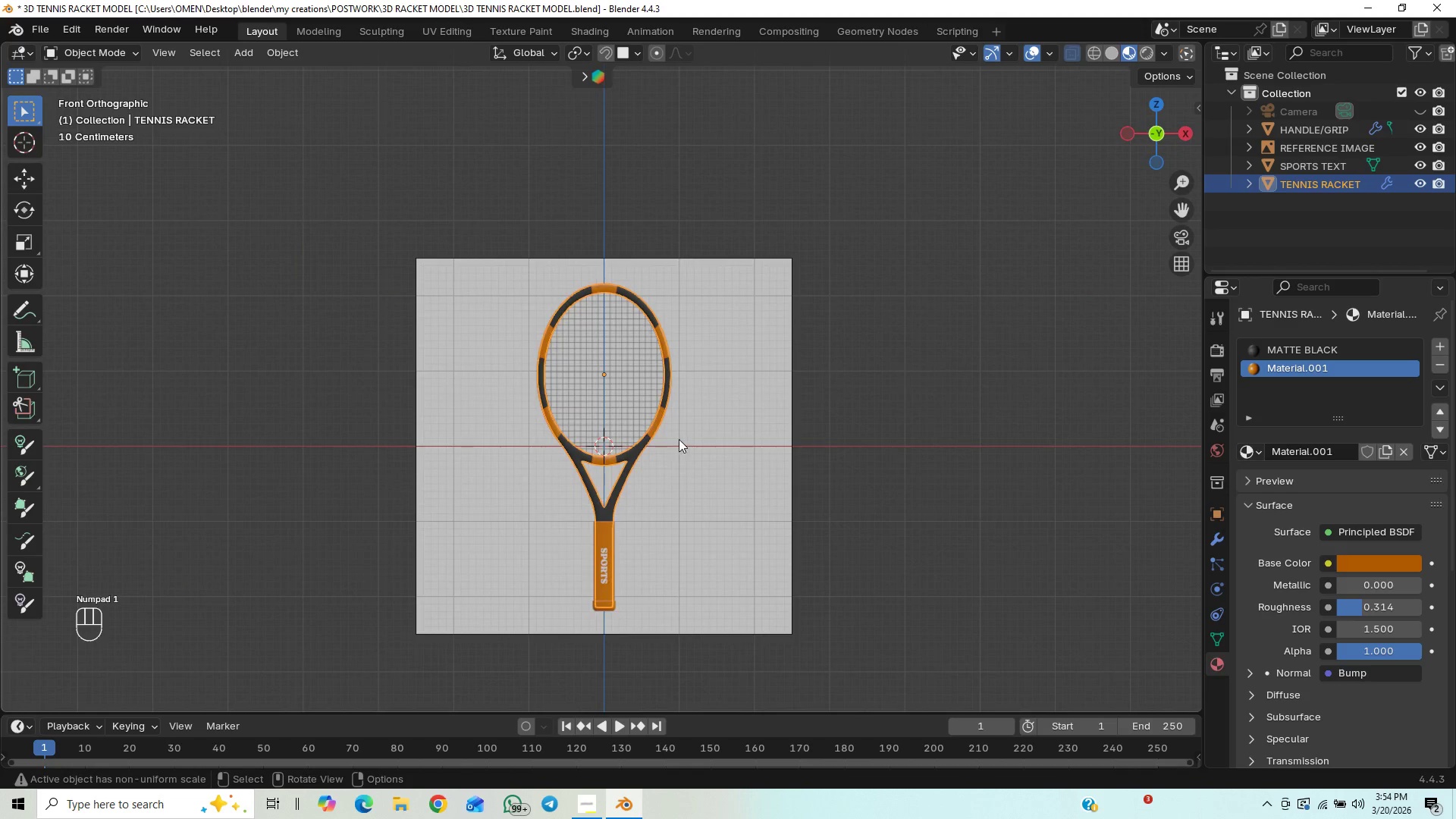 
scroll: coordinate [682, 437], scroll_direction: up, amount: 8.0
 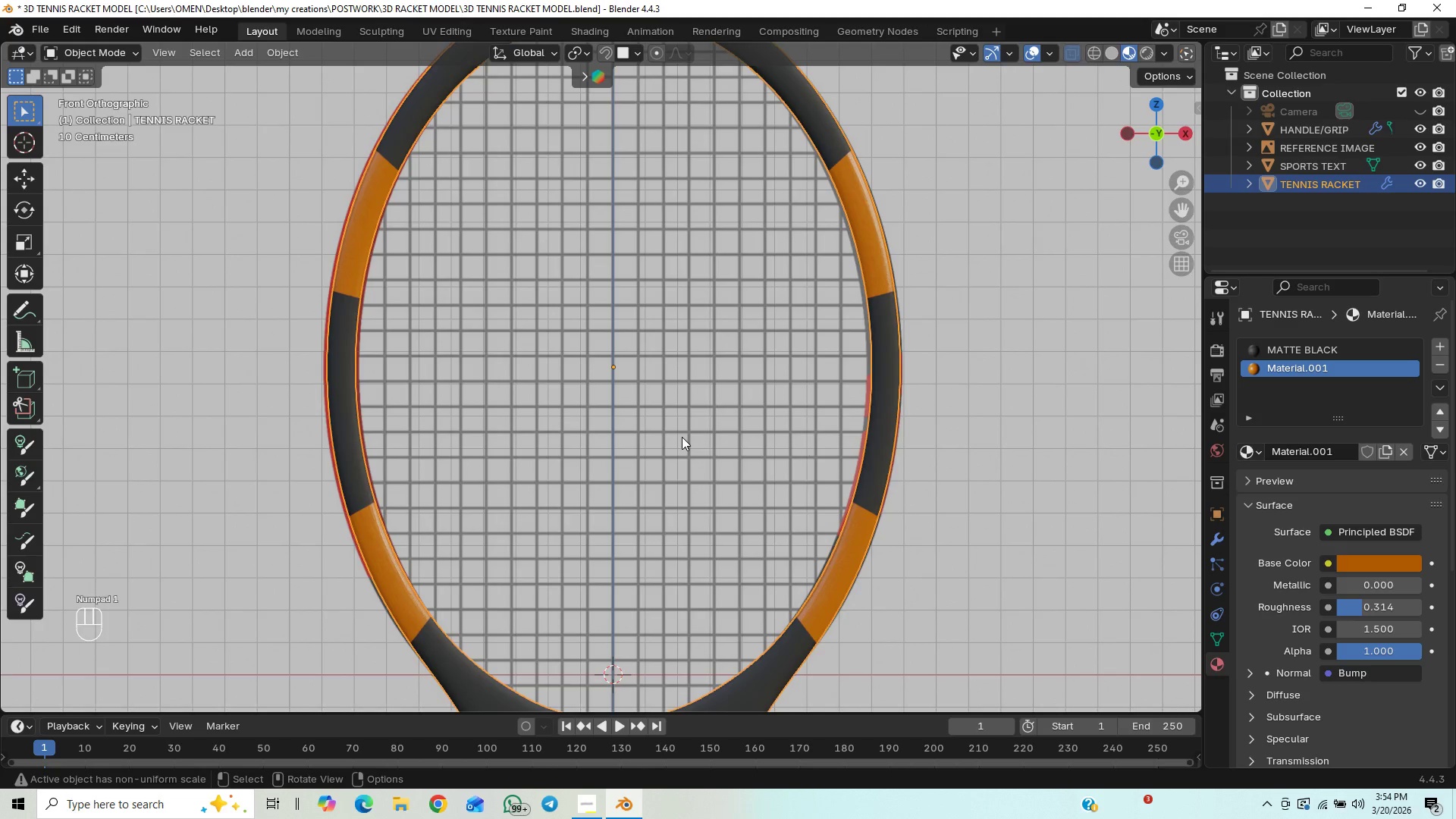 
scroll: coordinate [682, 437], scroll_direction: down, amount: 2.0
 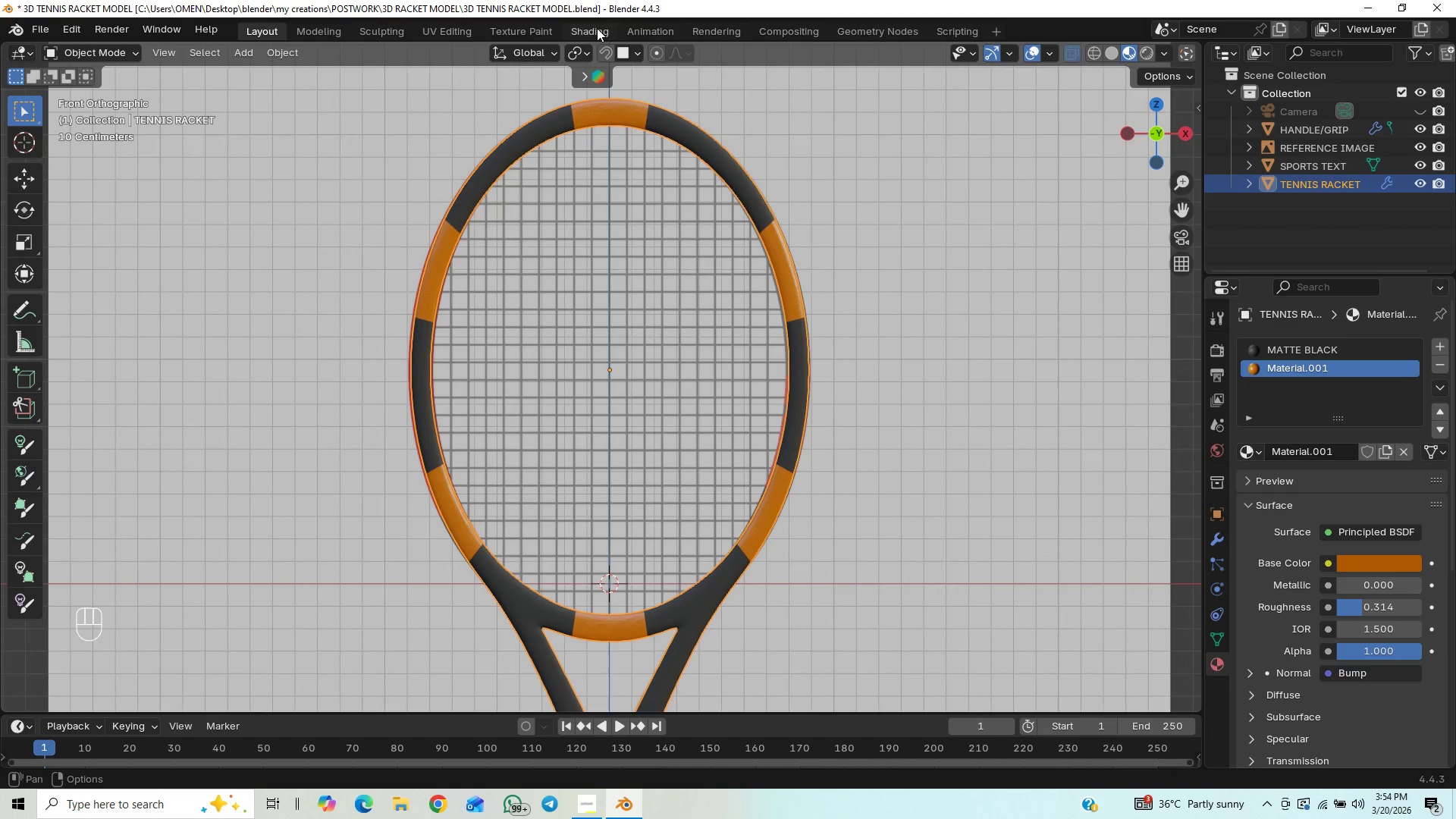 
wait(5.86)
 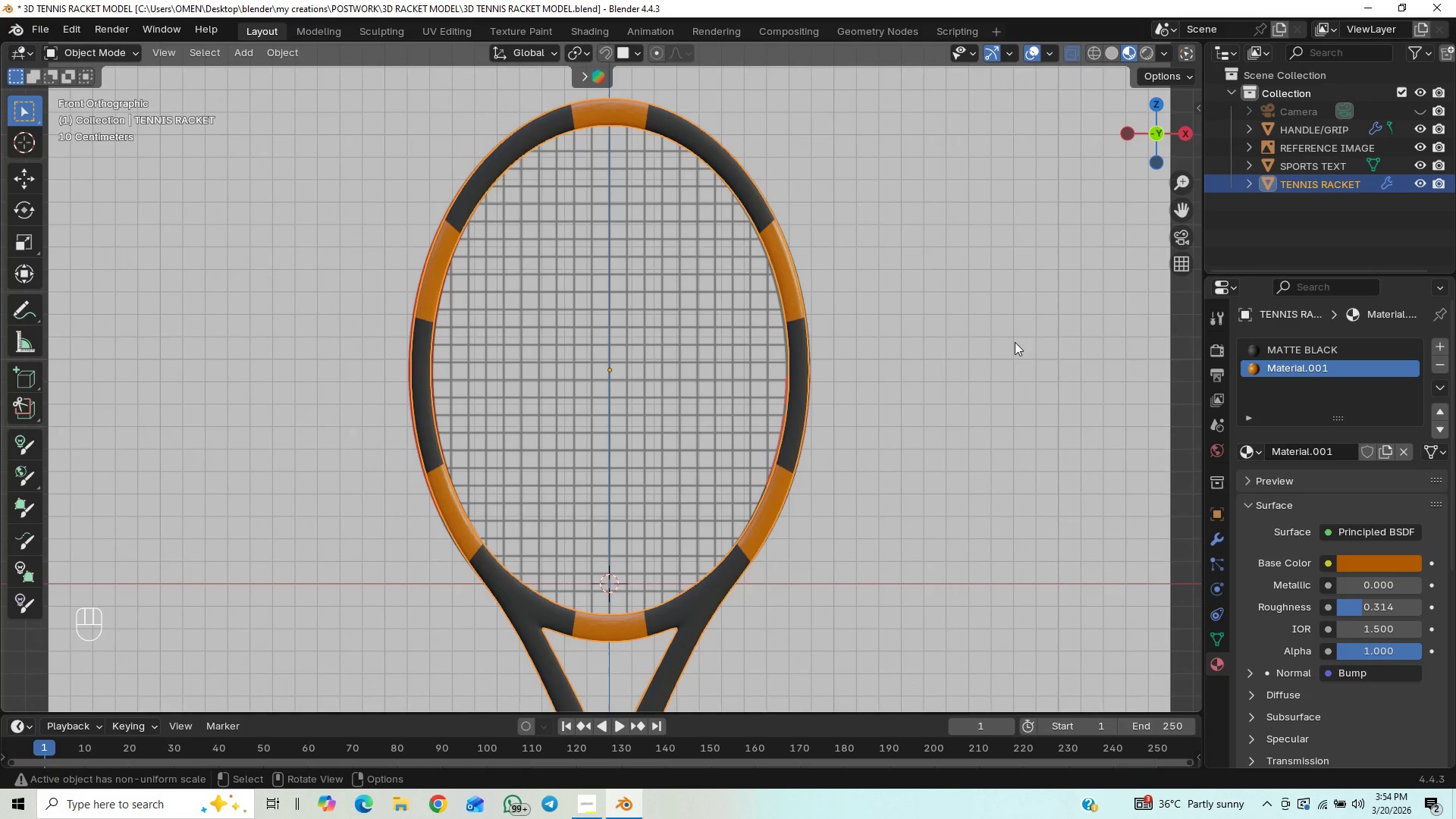 
scroll: coordinate [686, 620], scroll_direction: down, amount: 3.0
 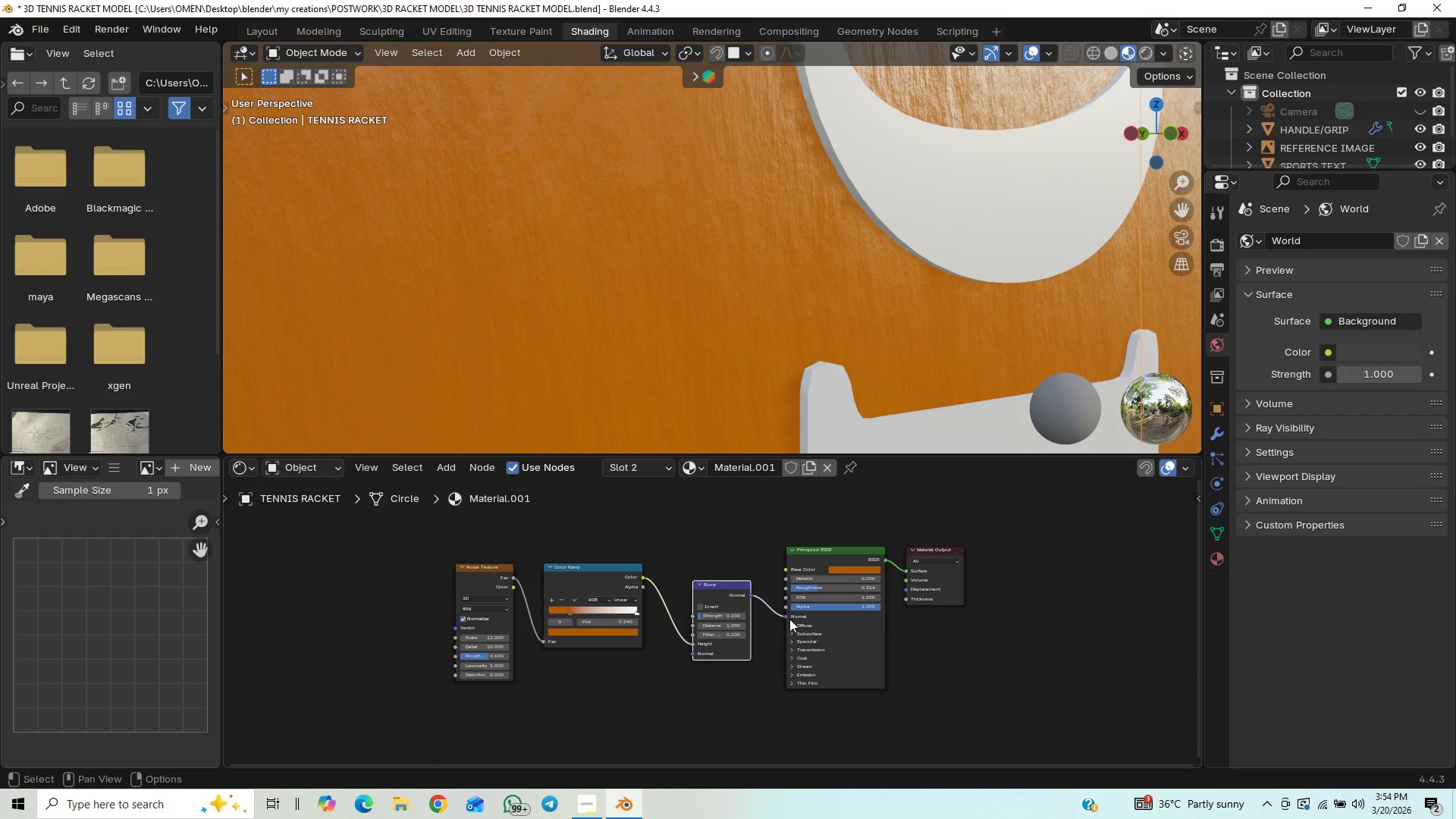 
left_click_drag(start_coordinate=[789, 616], to_coordinate=[769, 630])
 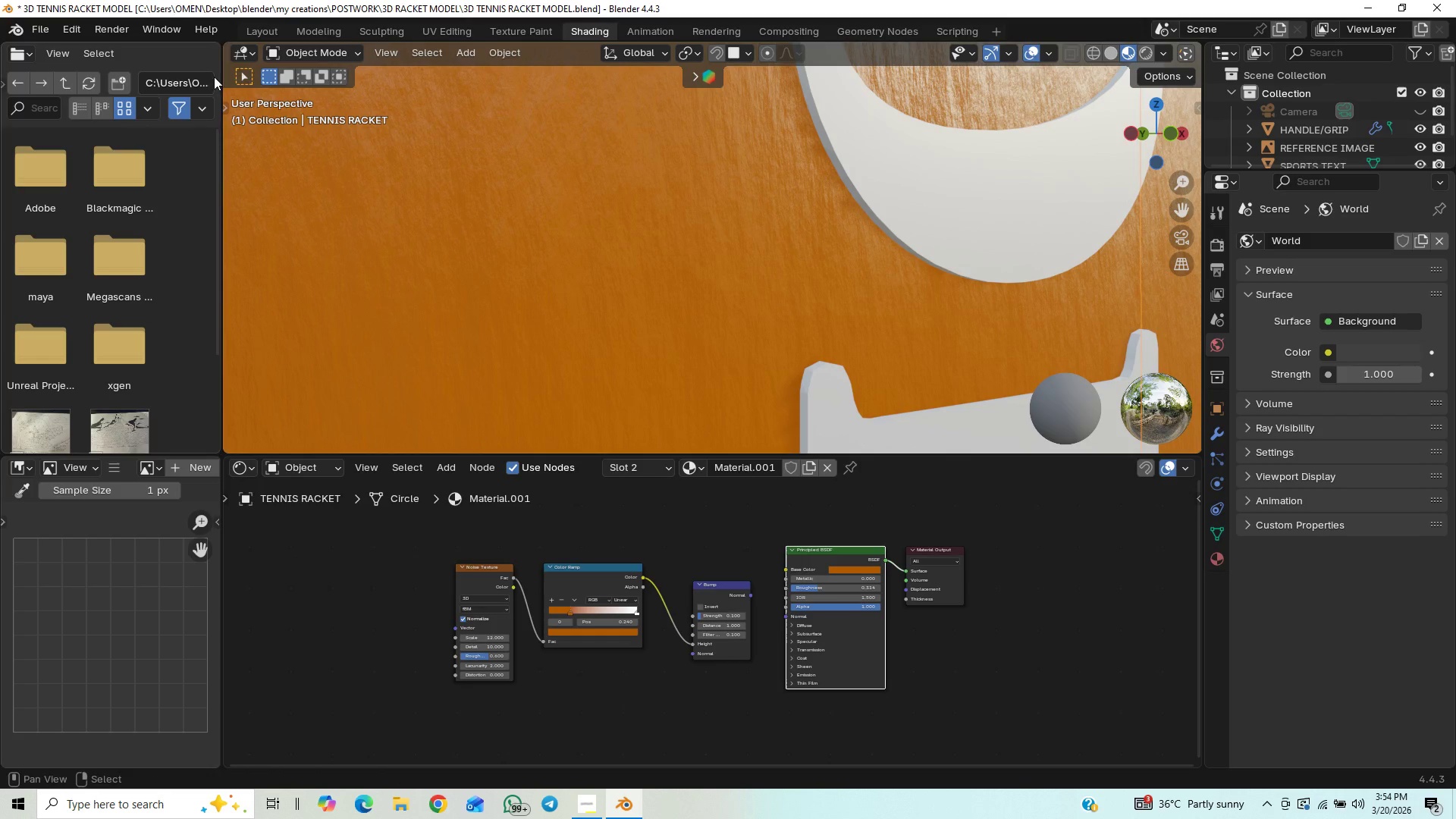 
left_click([249, 33])
 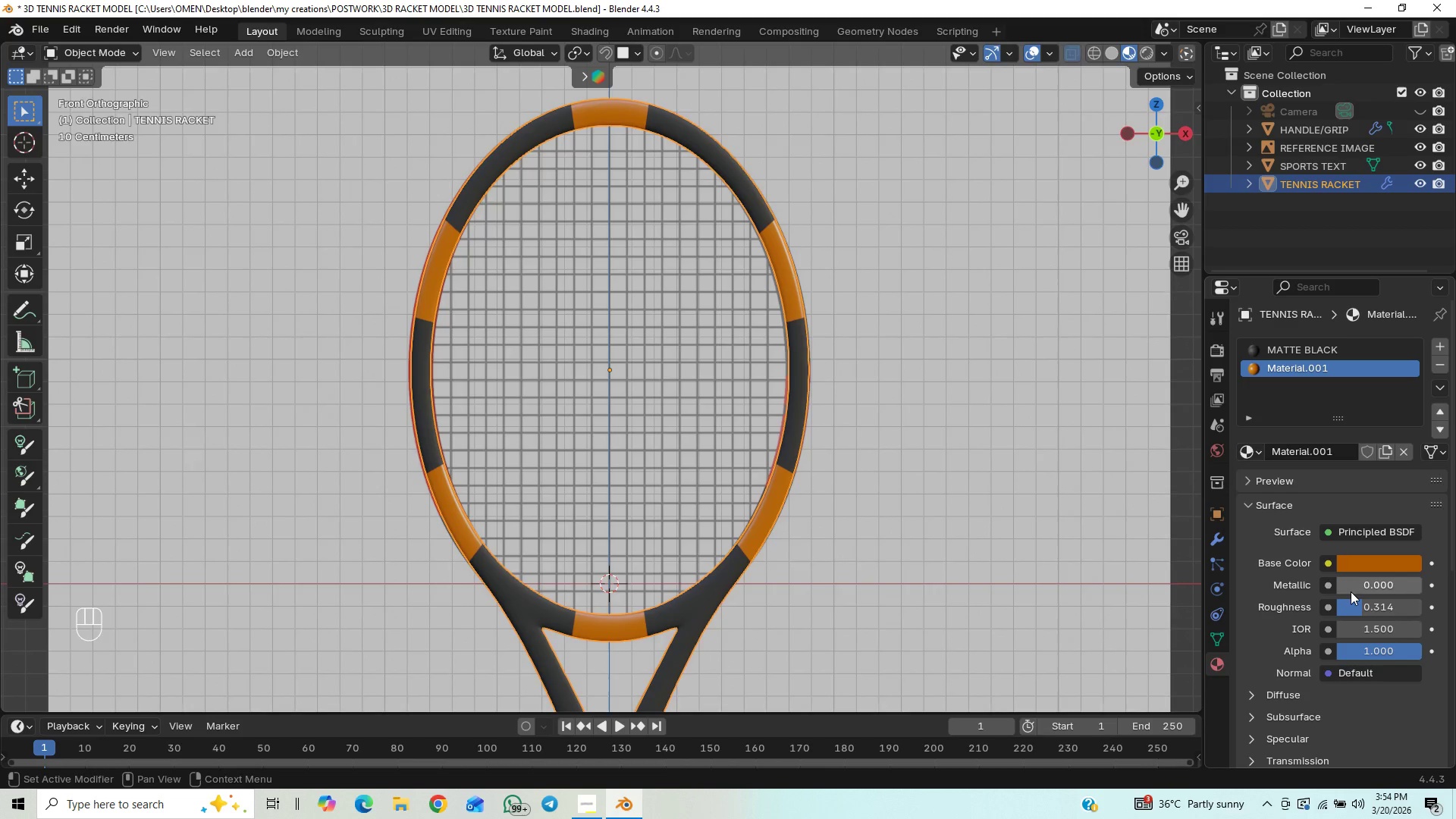 
left_click([1357, 584])
 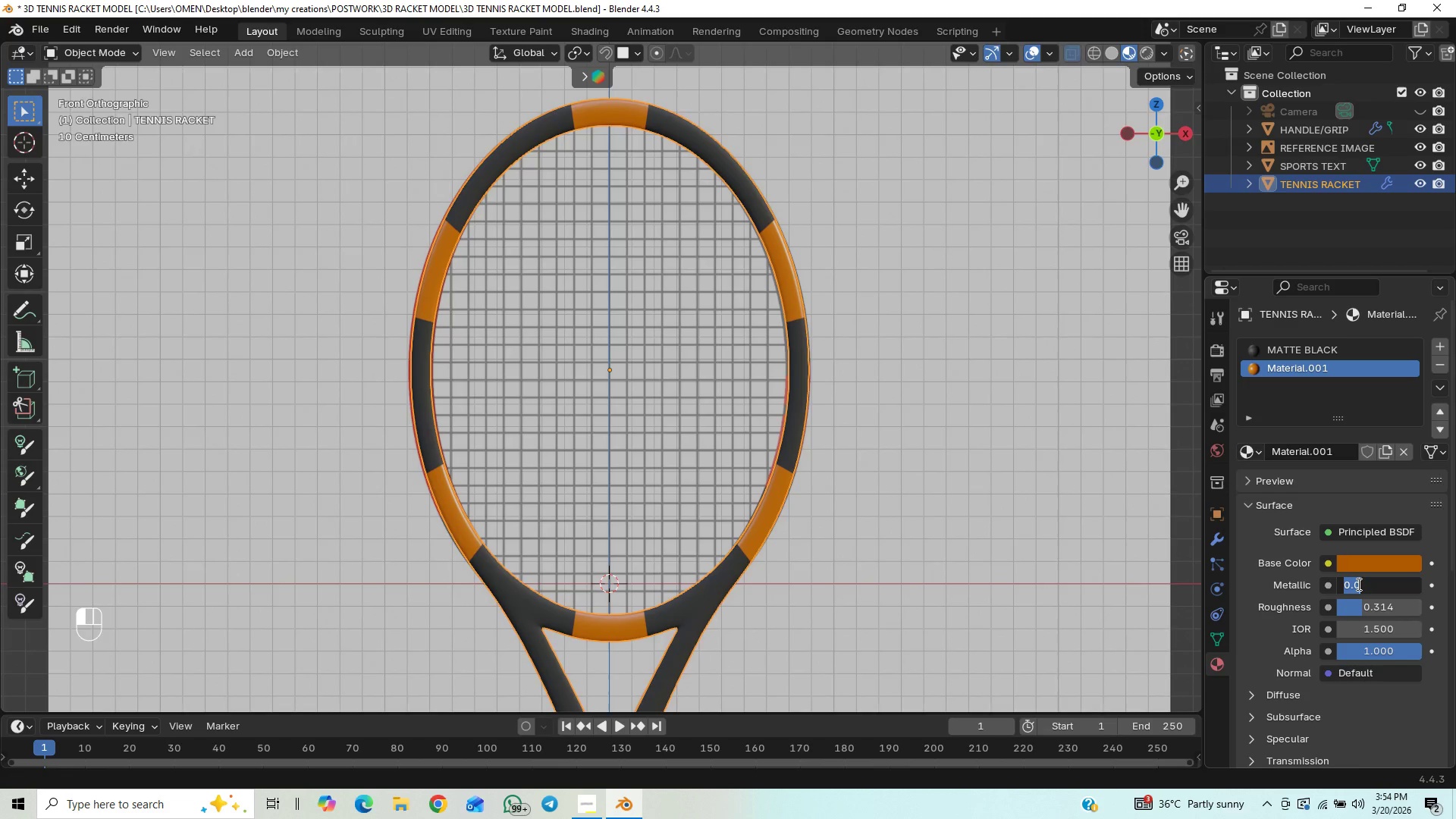 
key(0)
 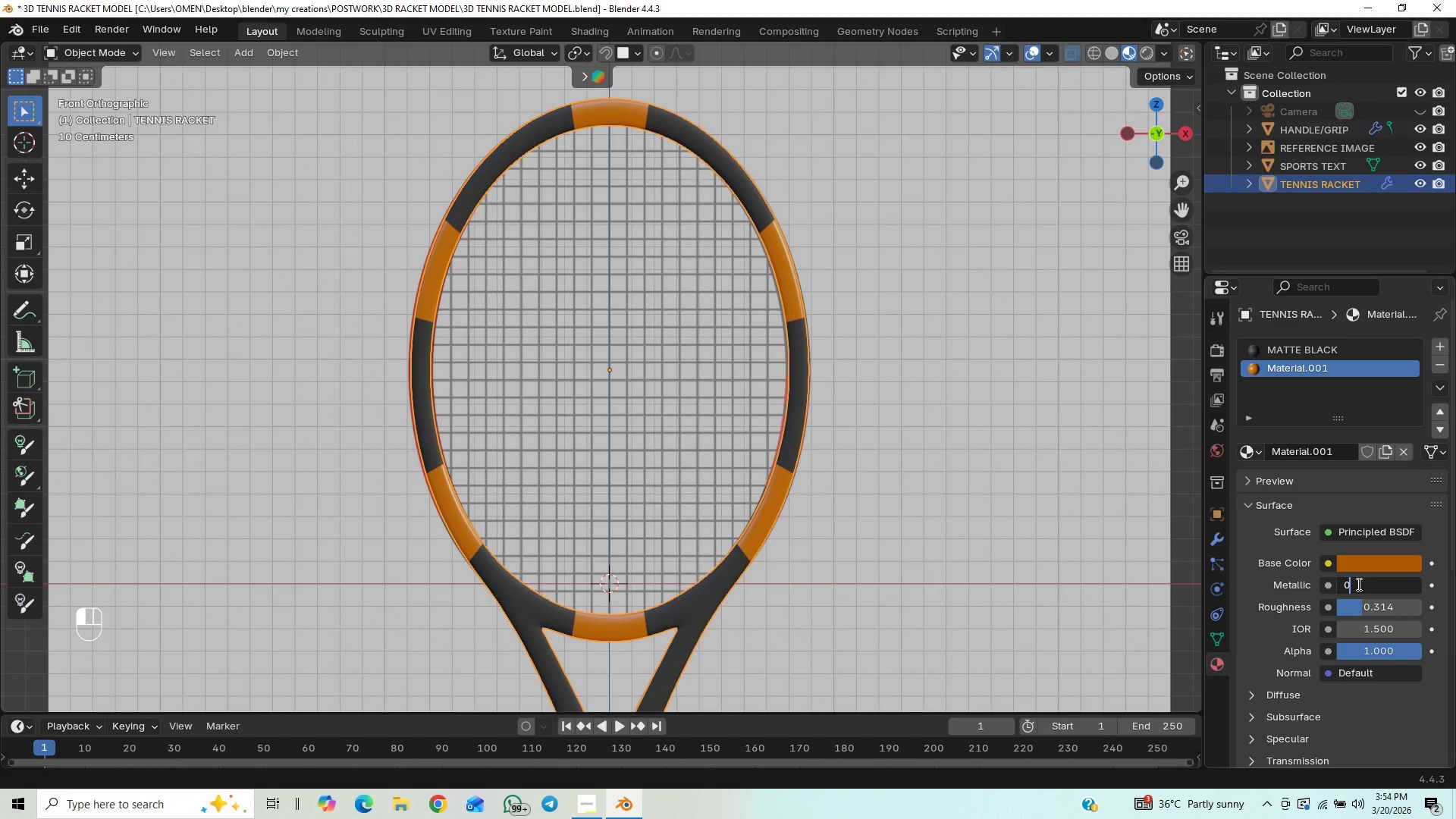 
key(Period)
 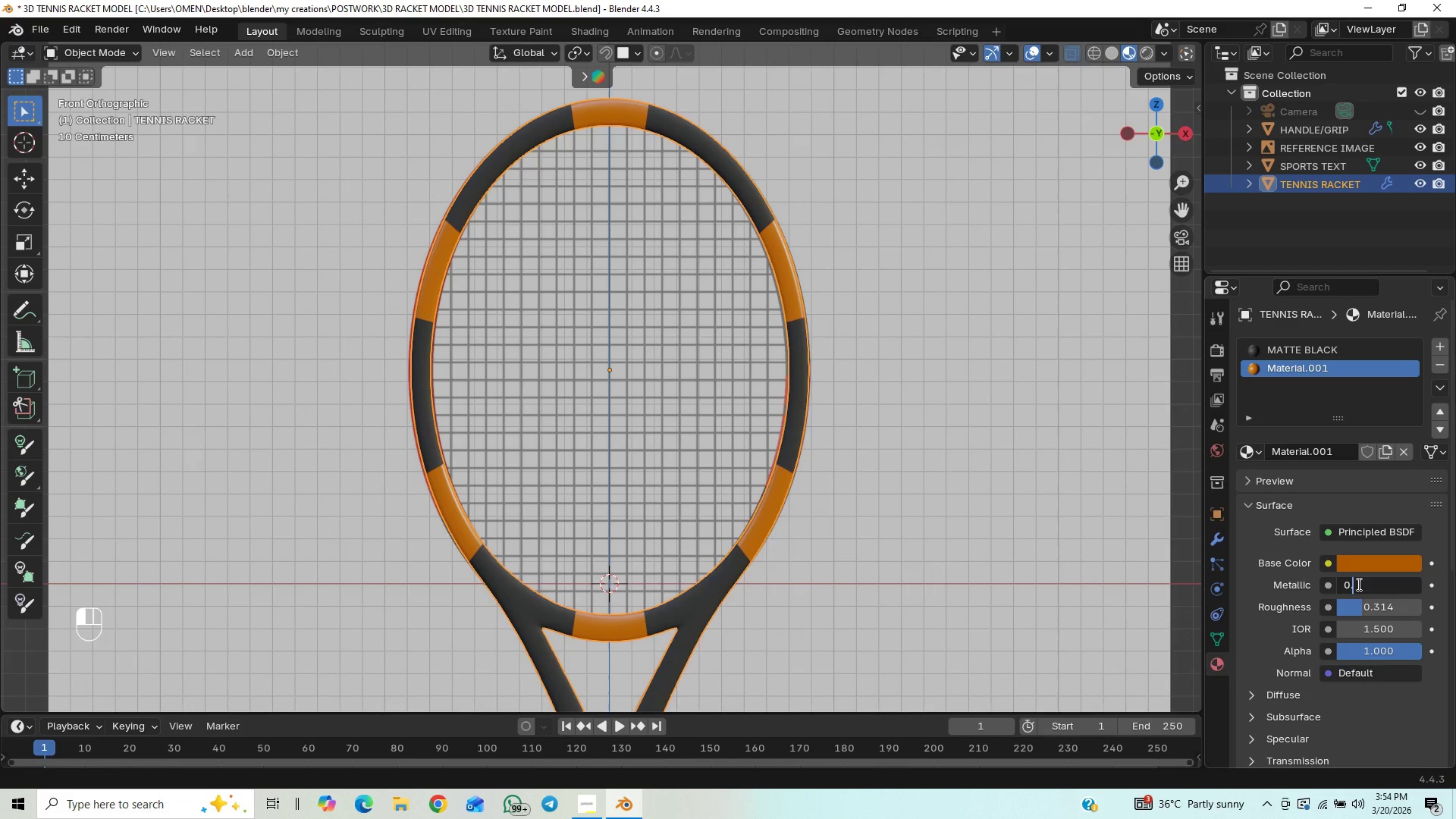 
key(2)
 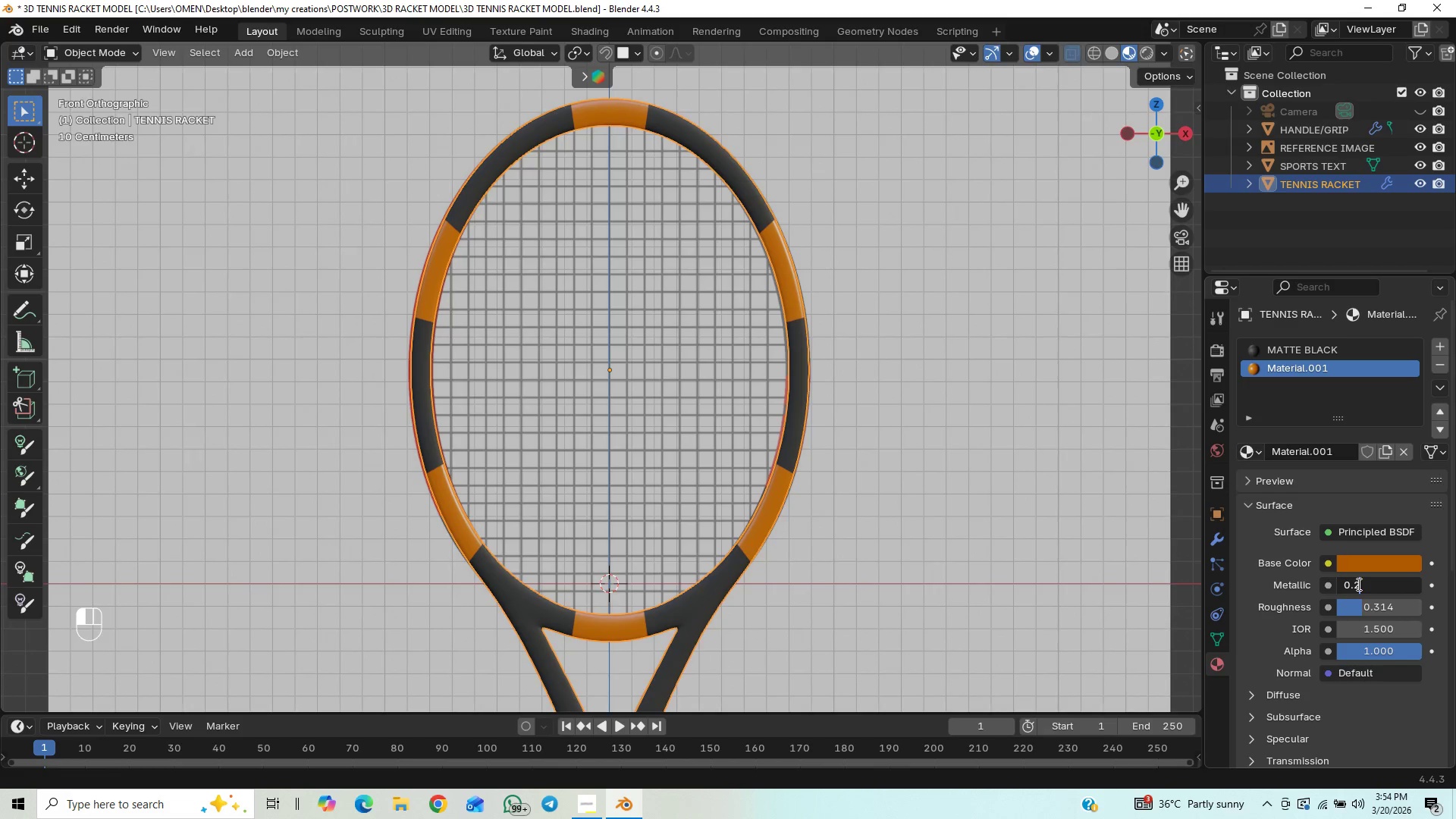 
key(Enter)
 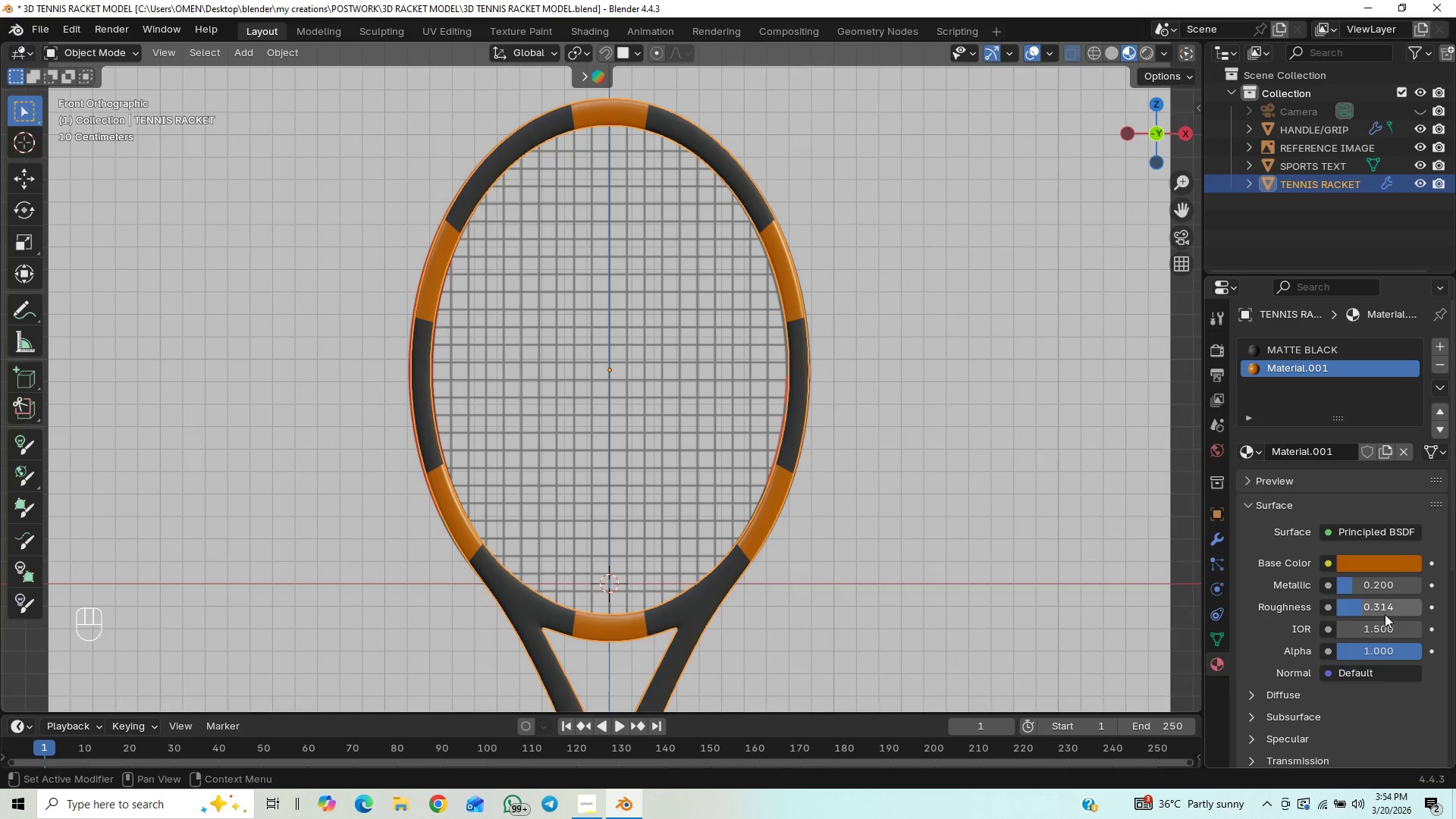 
left_click([1385, 614])
 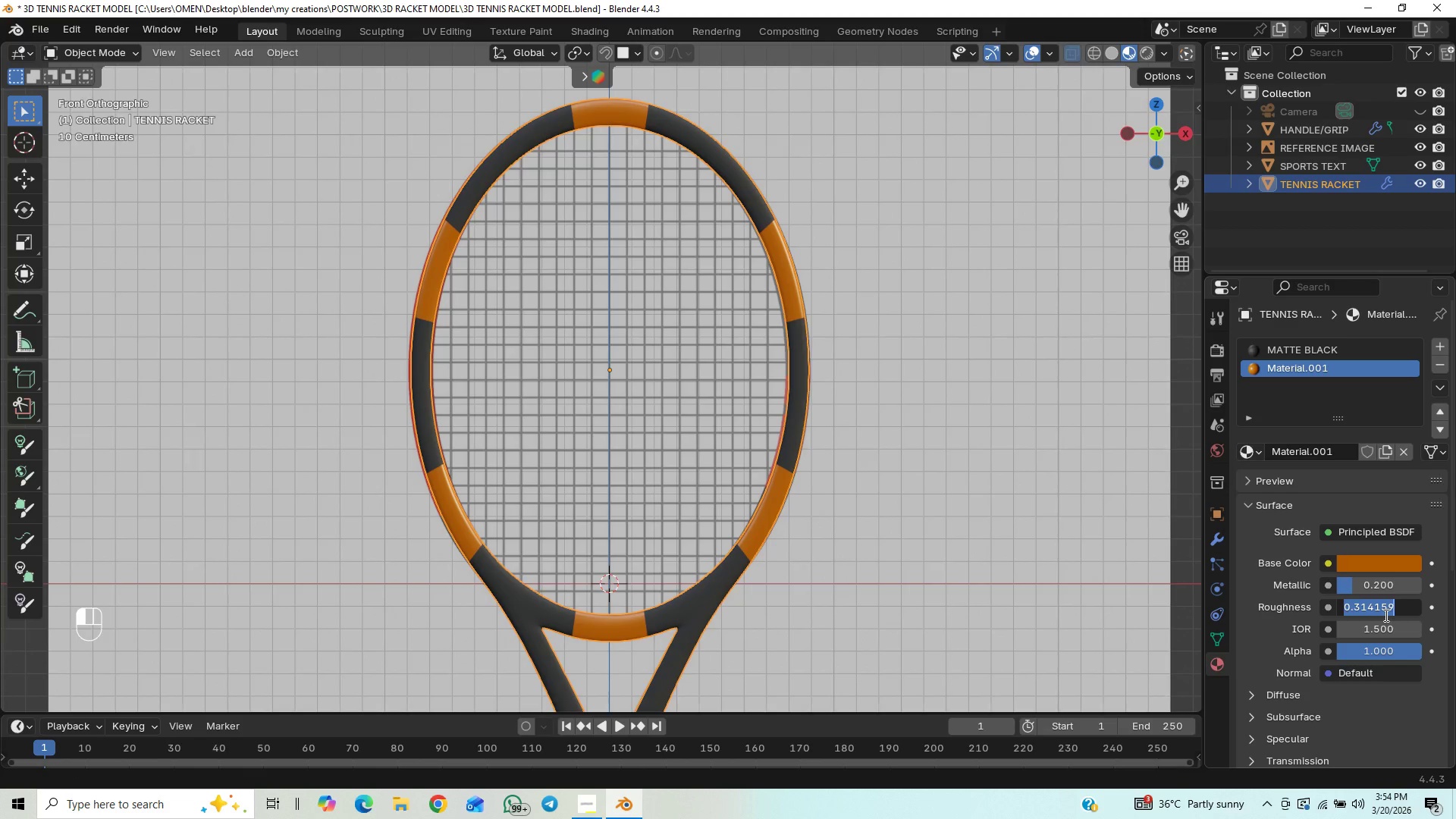 
key(0)
 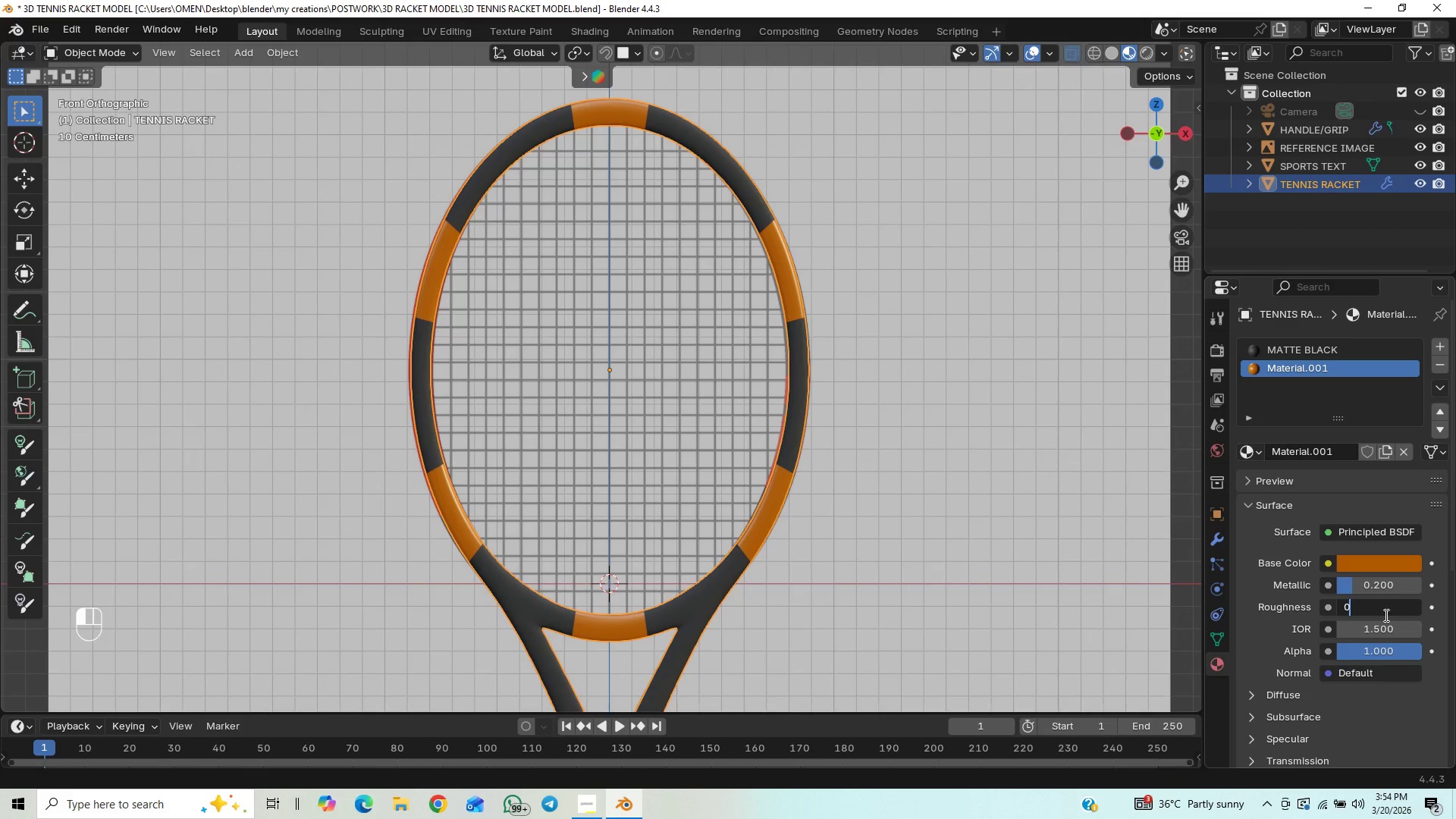 
key(Period)
 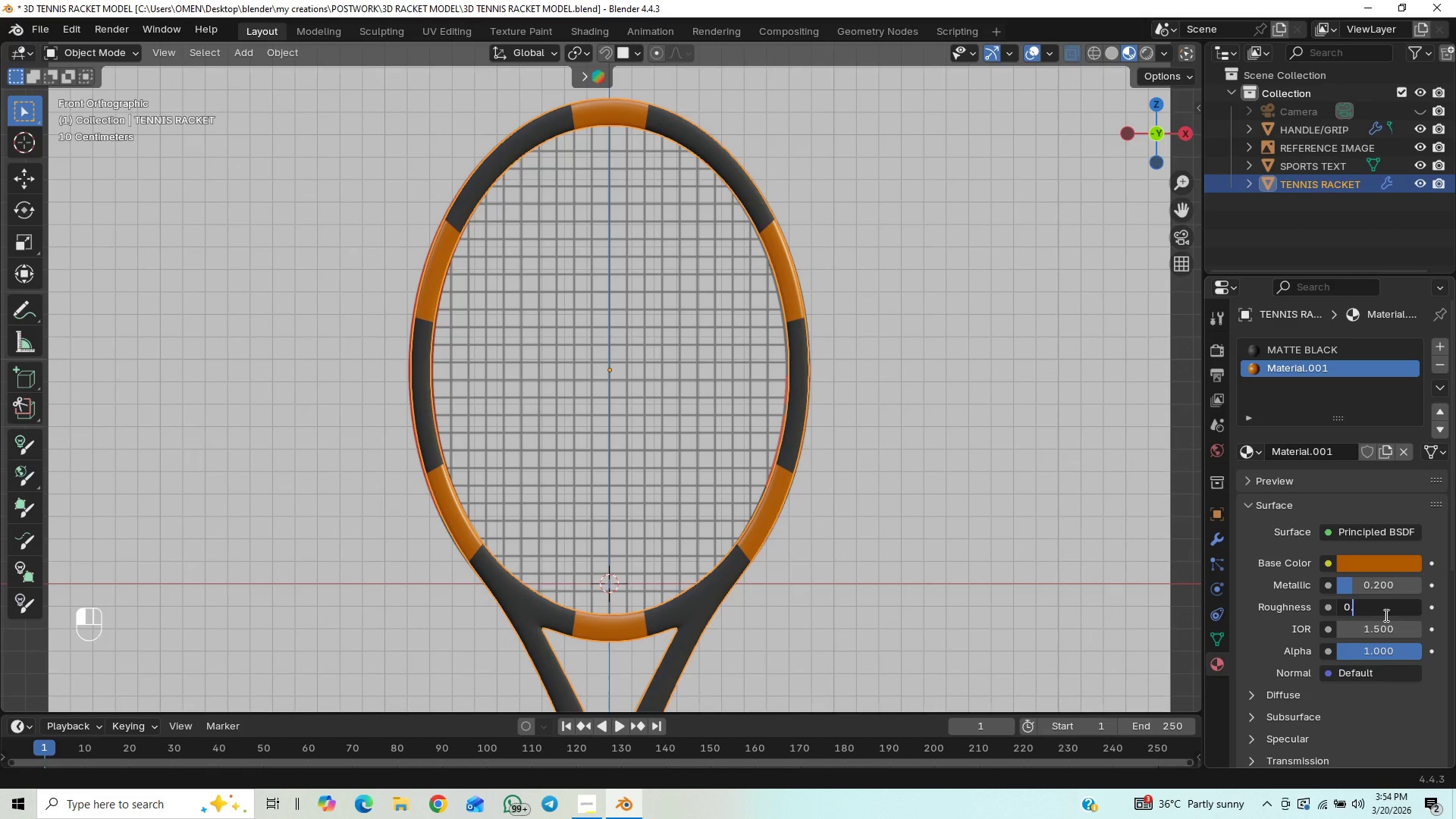 
key(4)
 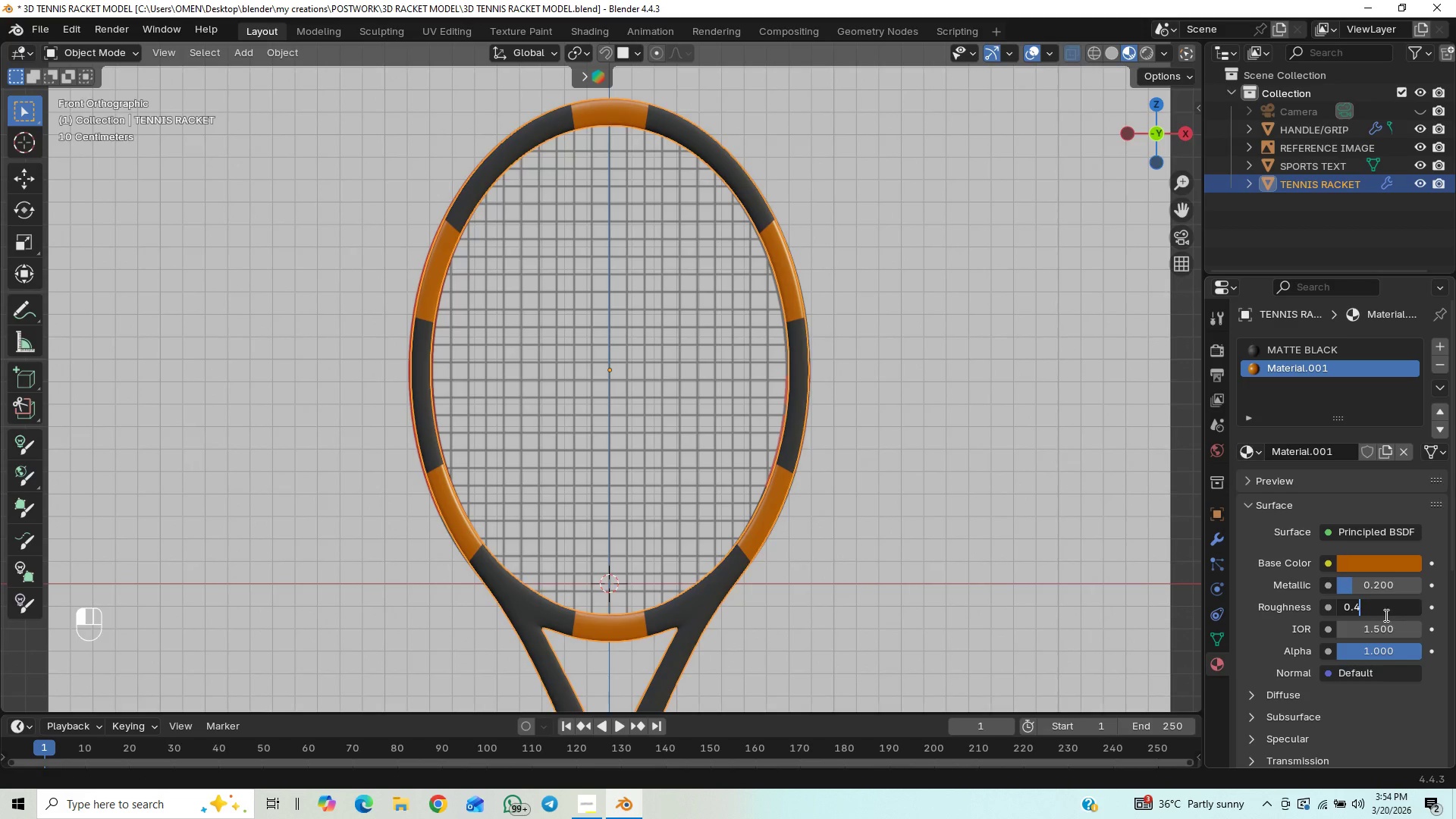 
key(Enter)
 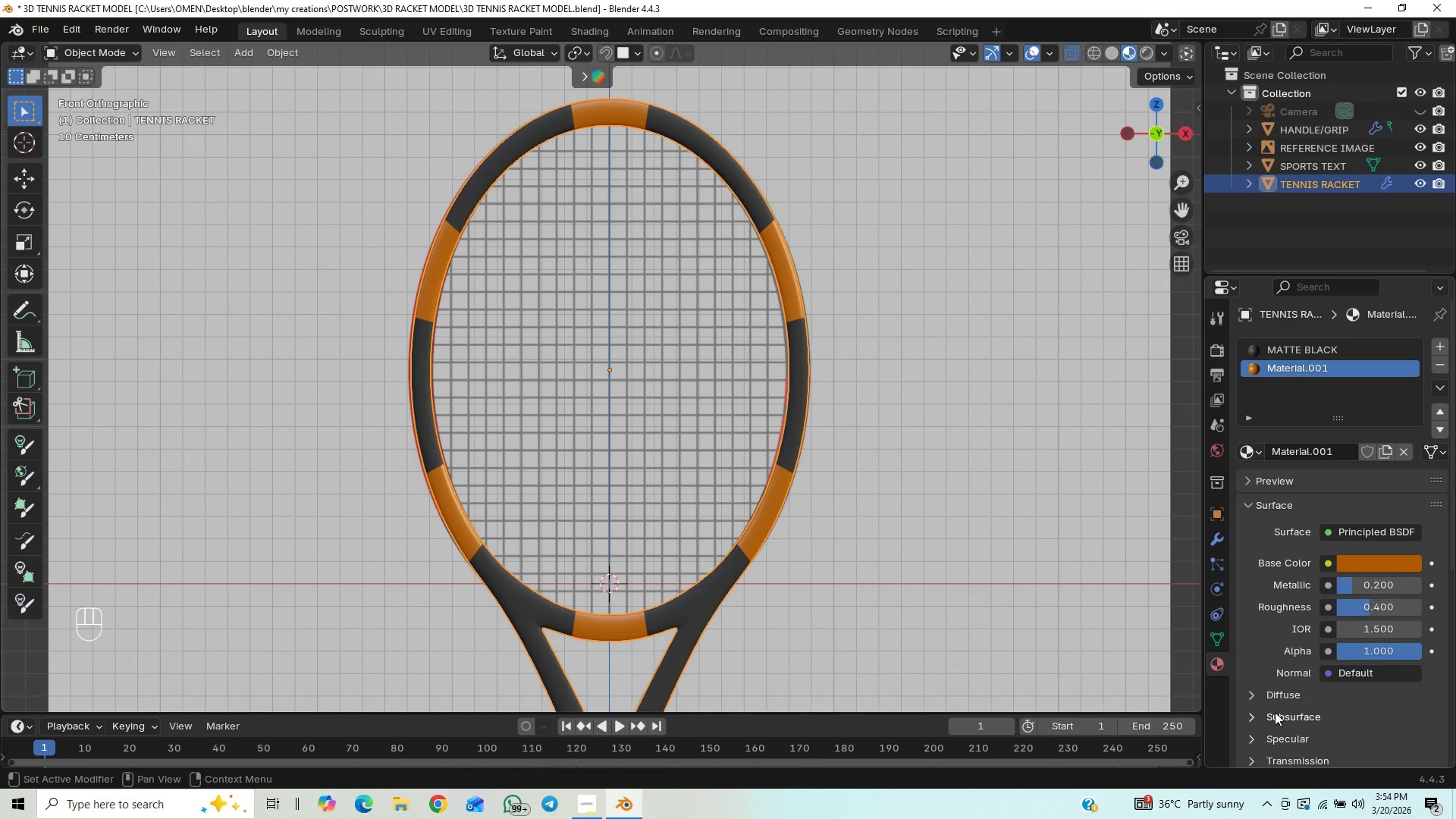 
left_click([1242, 738])
 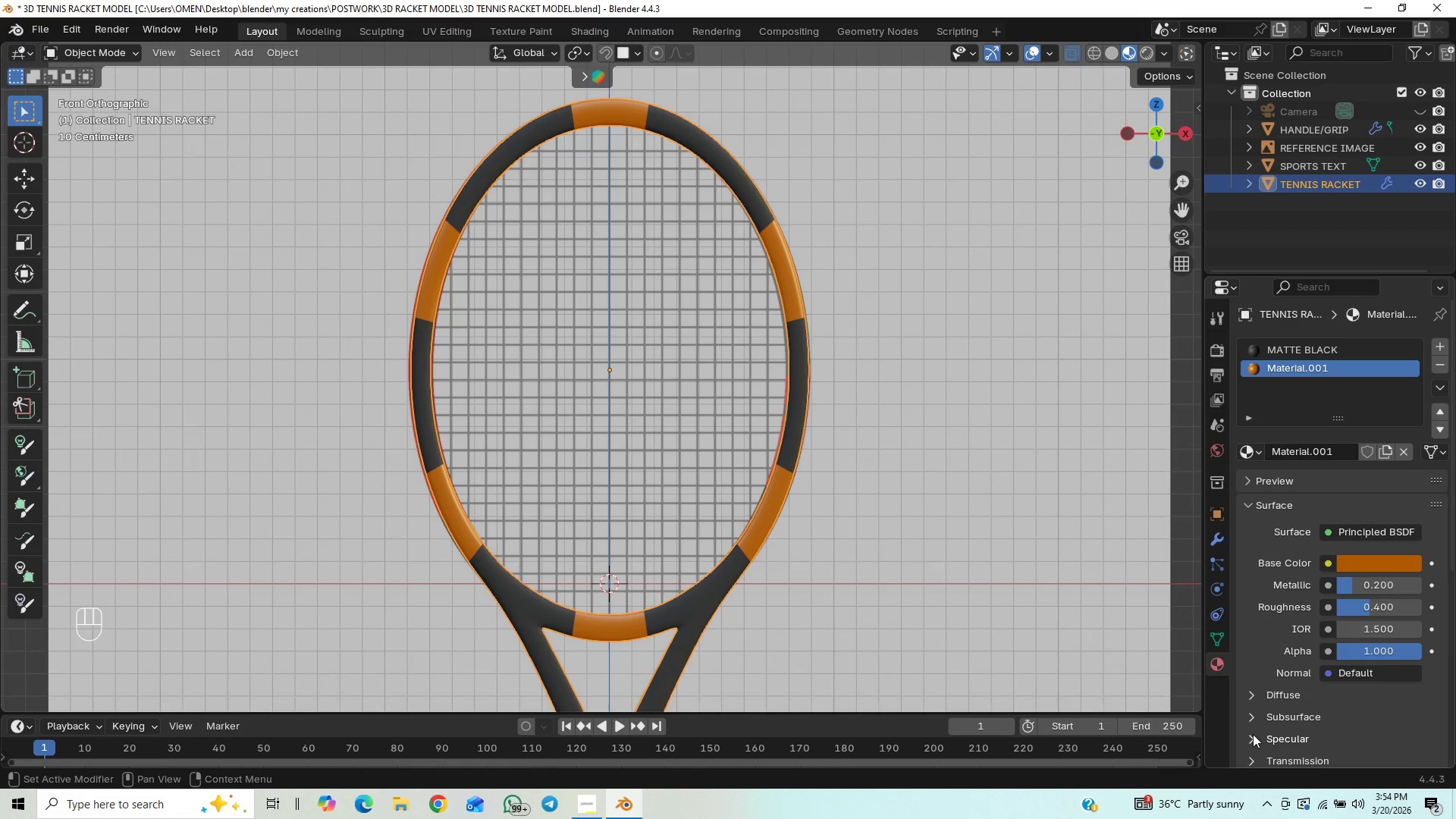 
left_click([1251, 734])
 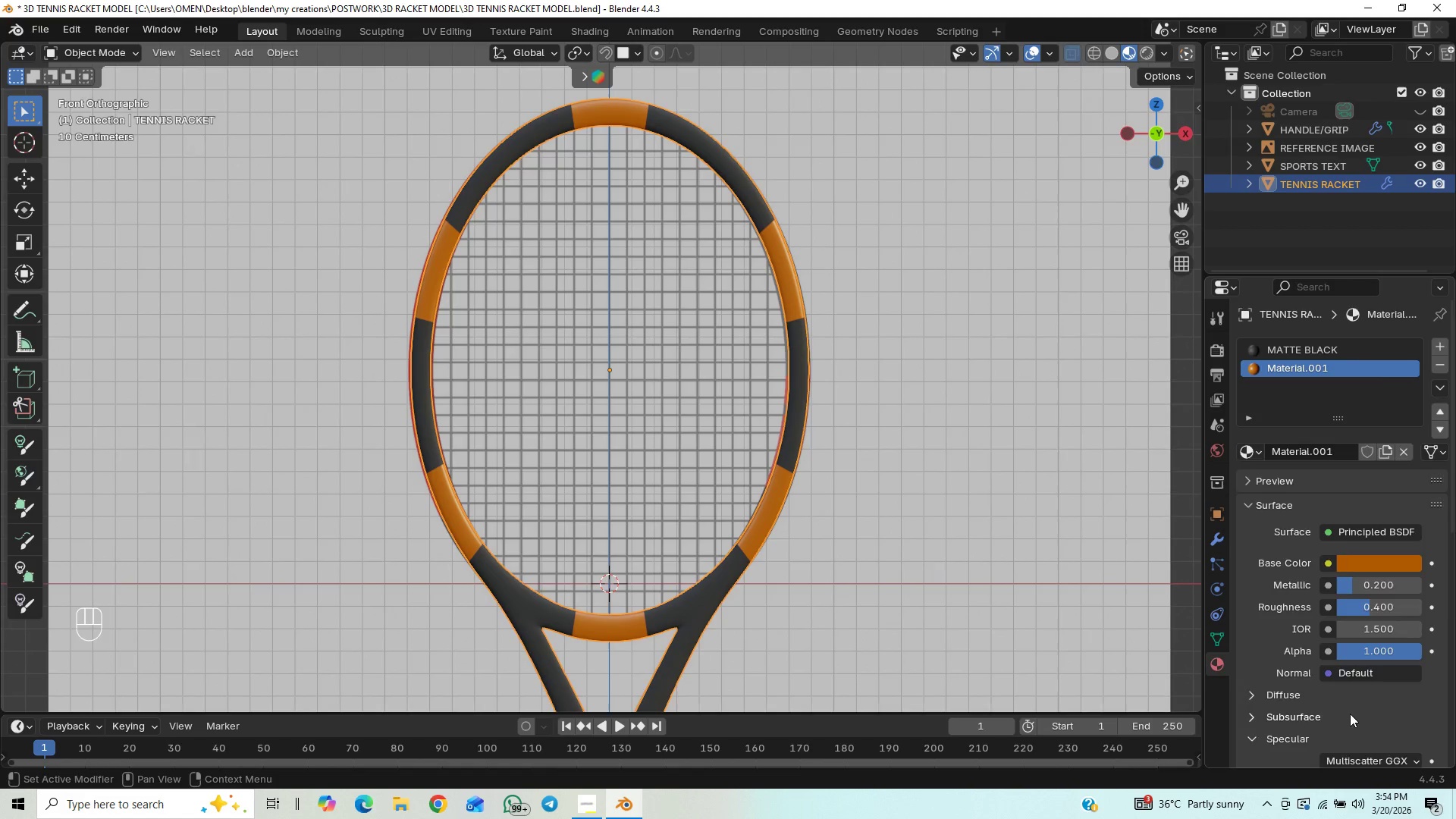 
scroll: coordinate [1348, 712], scroll_direction: down, amount: 16.0
 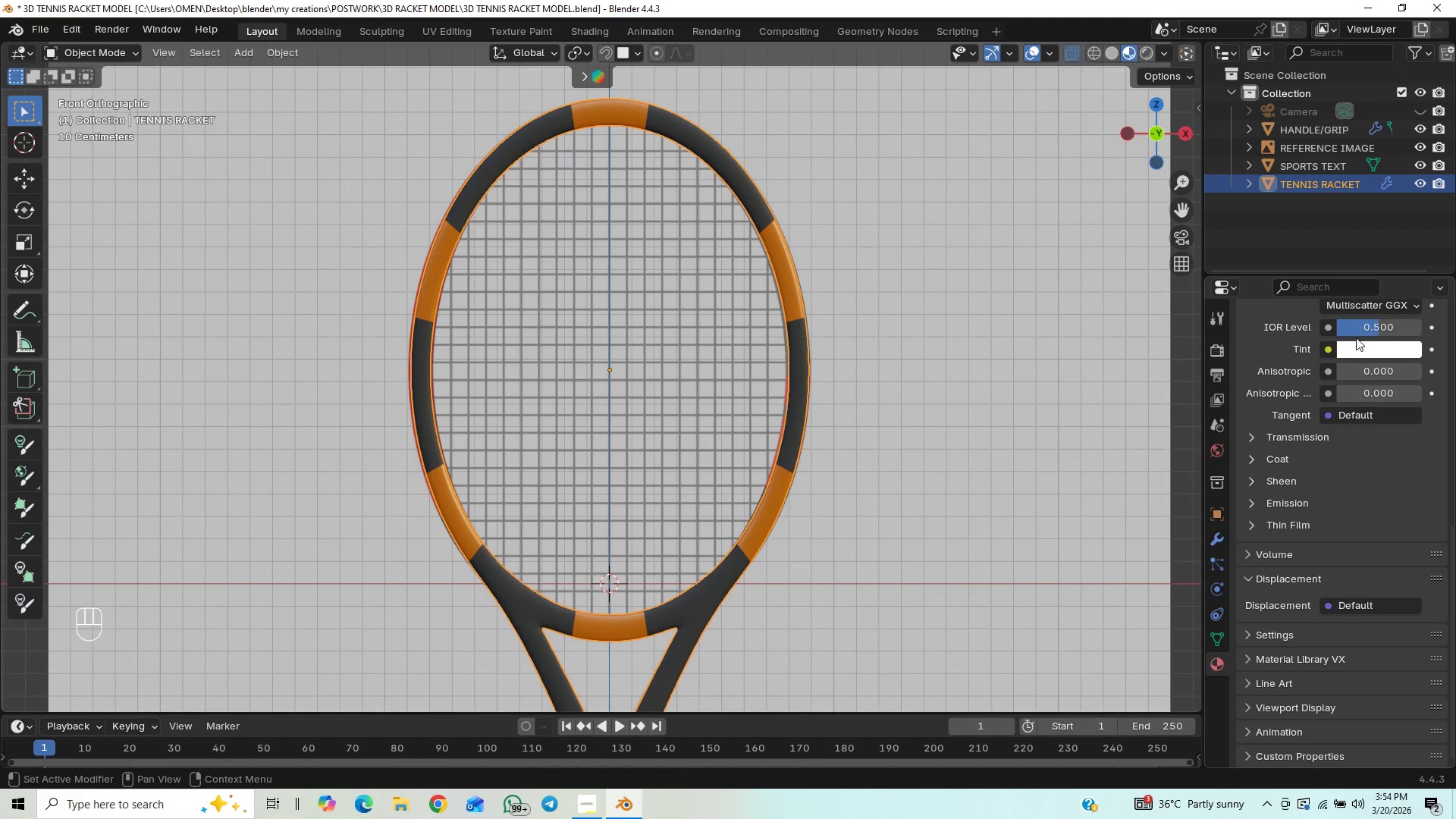 
left_click([1358, 327])
 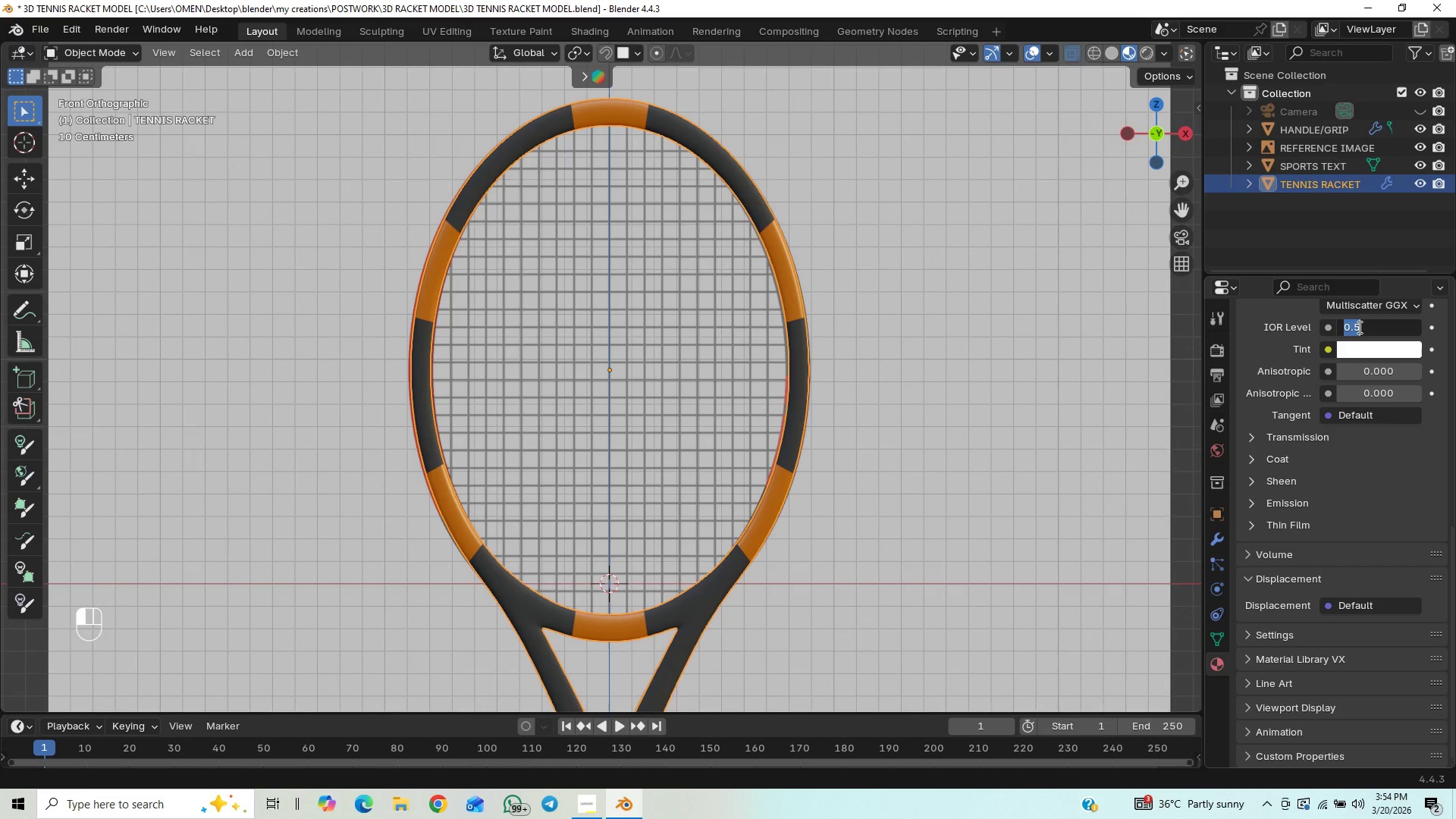 
type(0.350)
 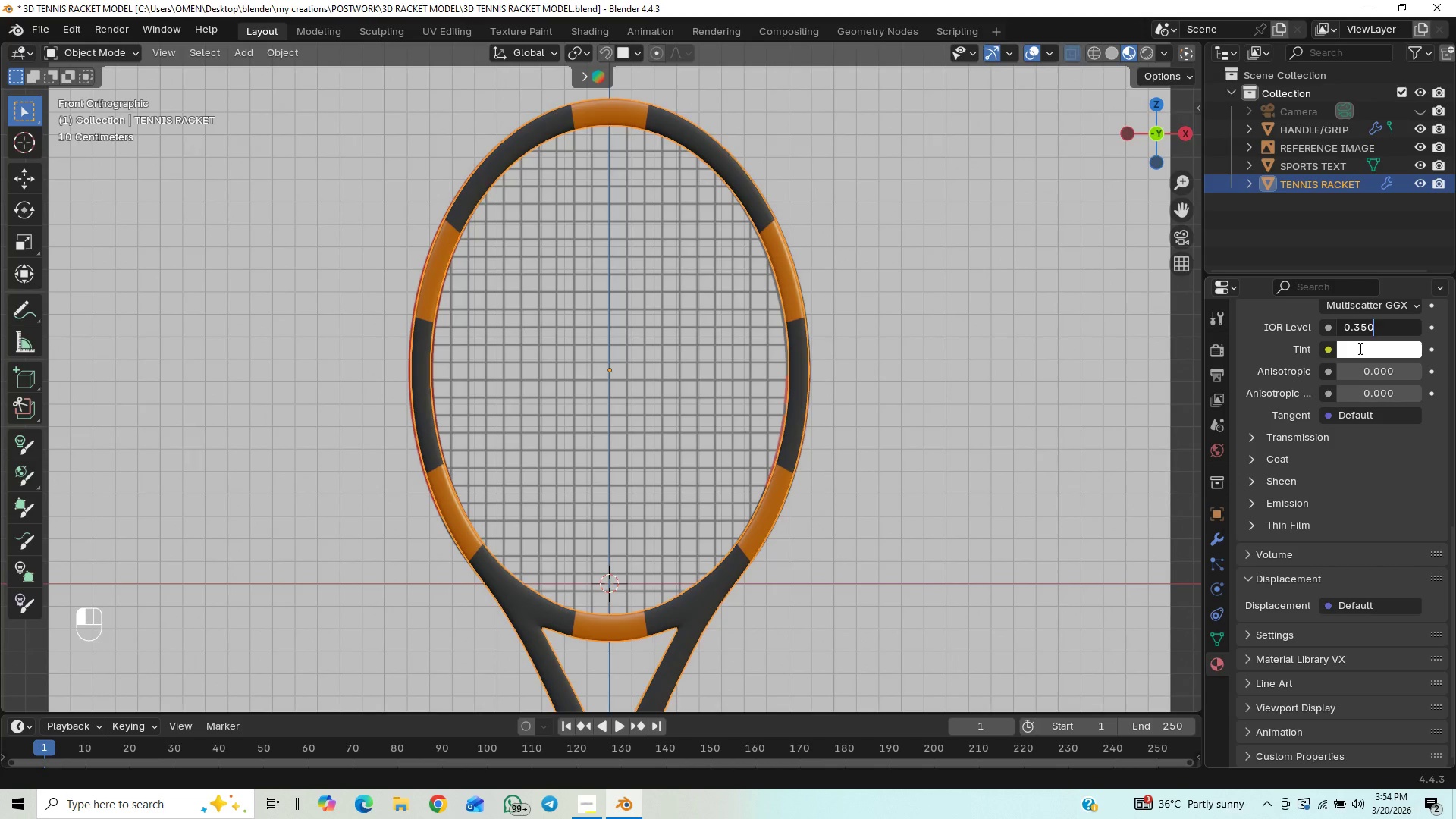 
key(Enter)
 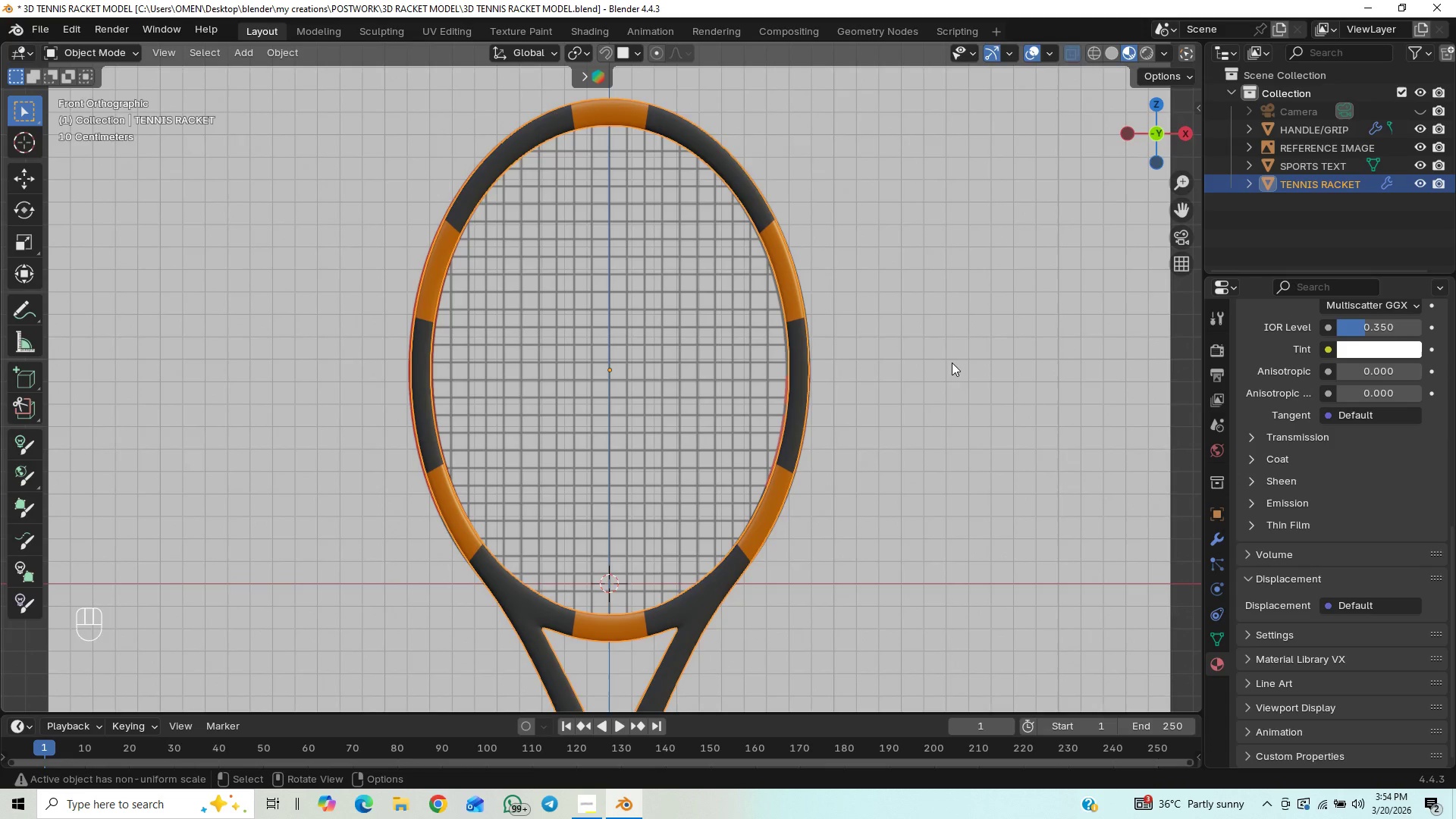 
scroll: coordinate [1001, 424], scroll_direction: up, amount: 5.0
 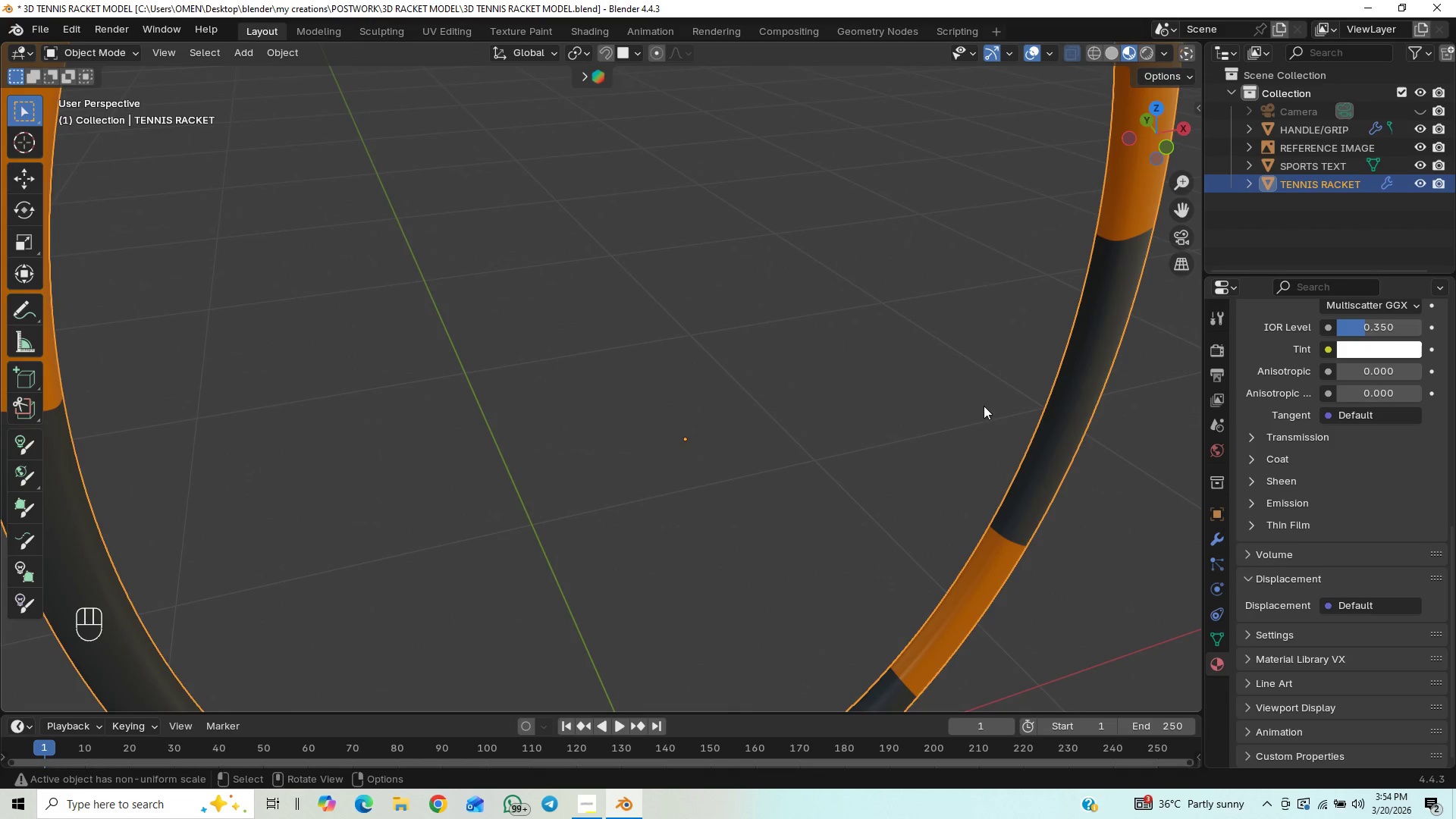 
scroll: coordinate [982, 403], scroll_direction: down, amount: 8.0
 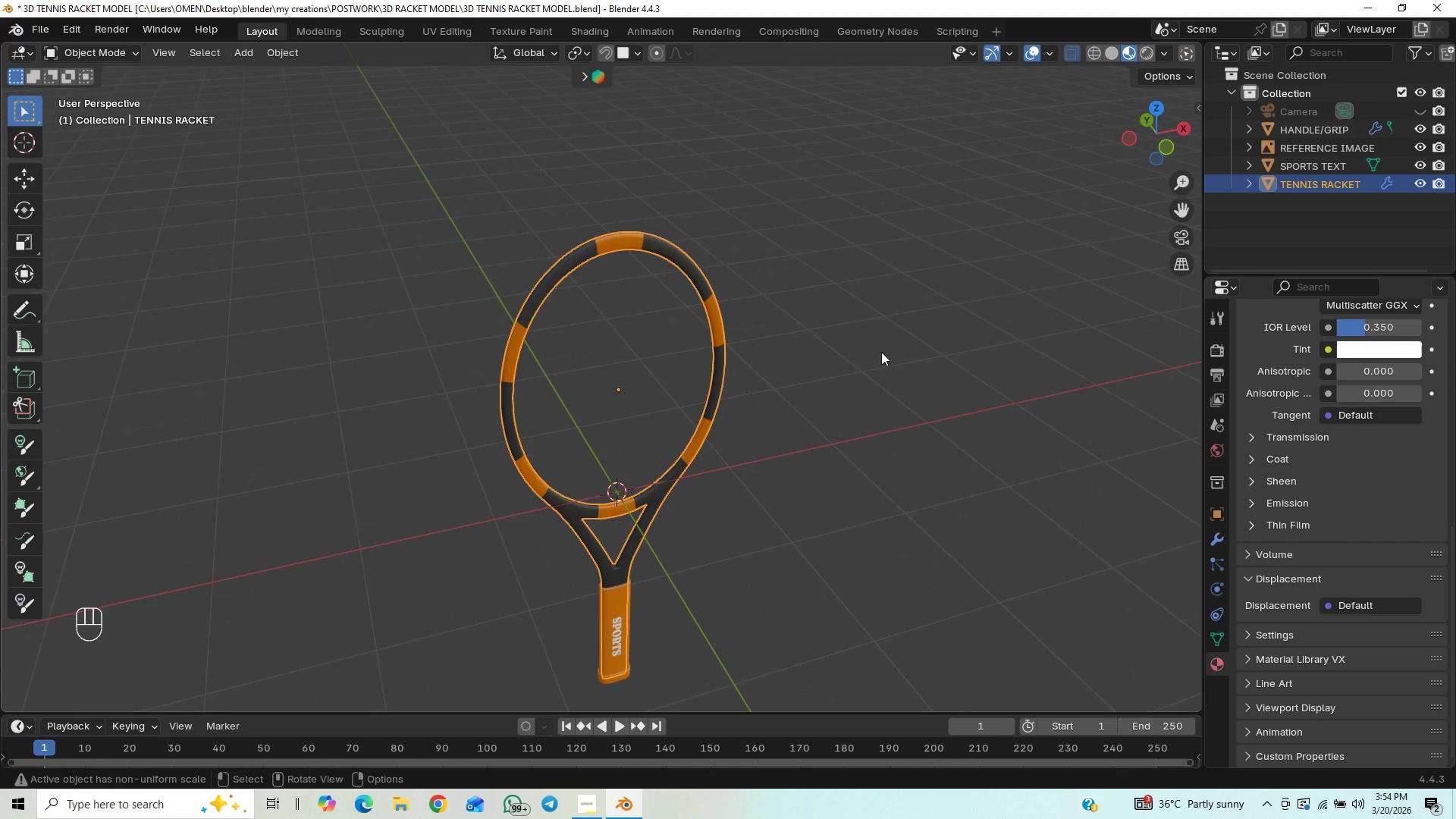 
hold_key(key=ShiftLeft, duration=0.42)
 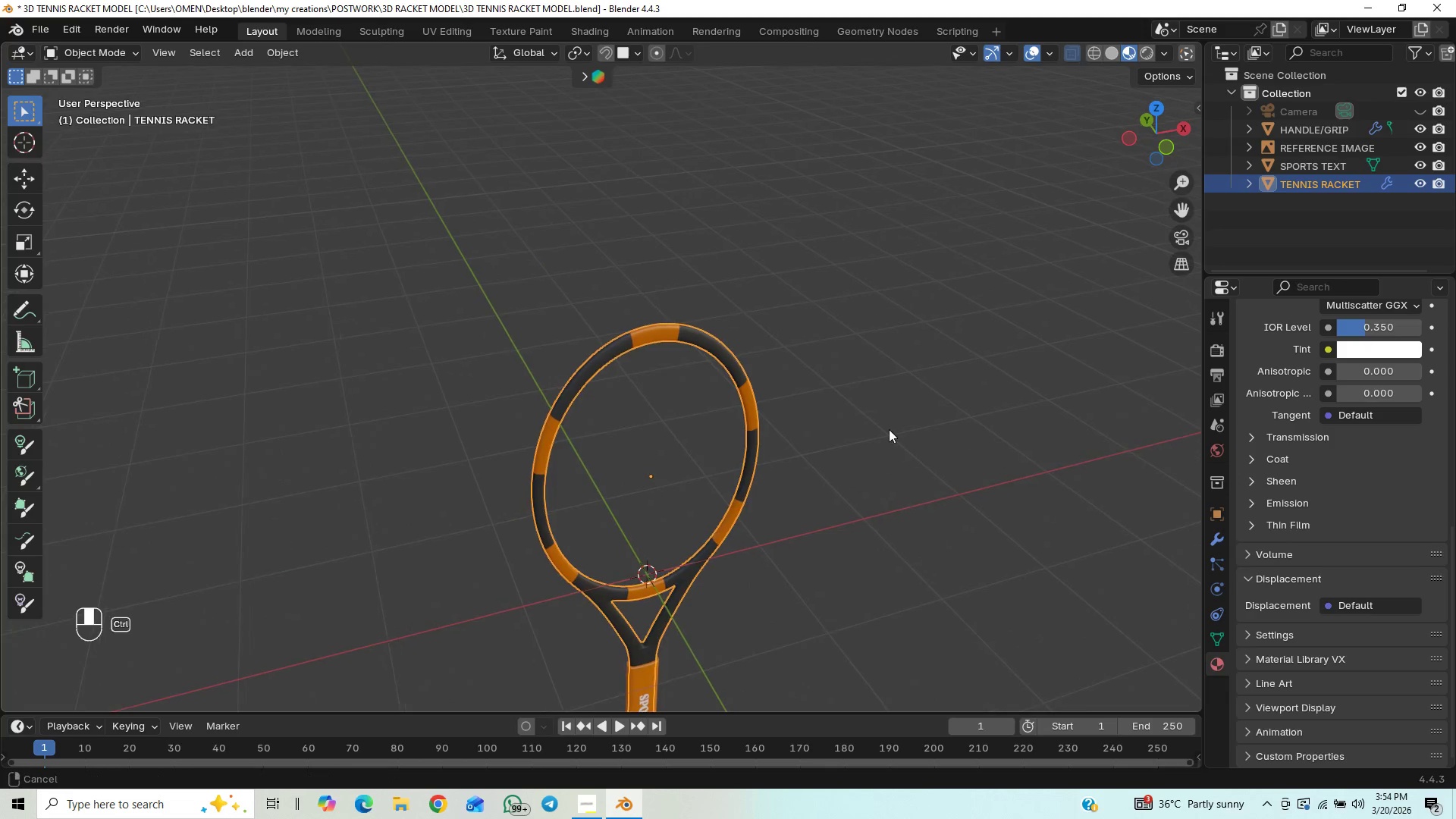 
hold_key(key=ControlLeft, duration=1.53)
 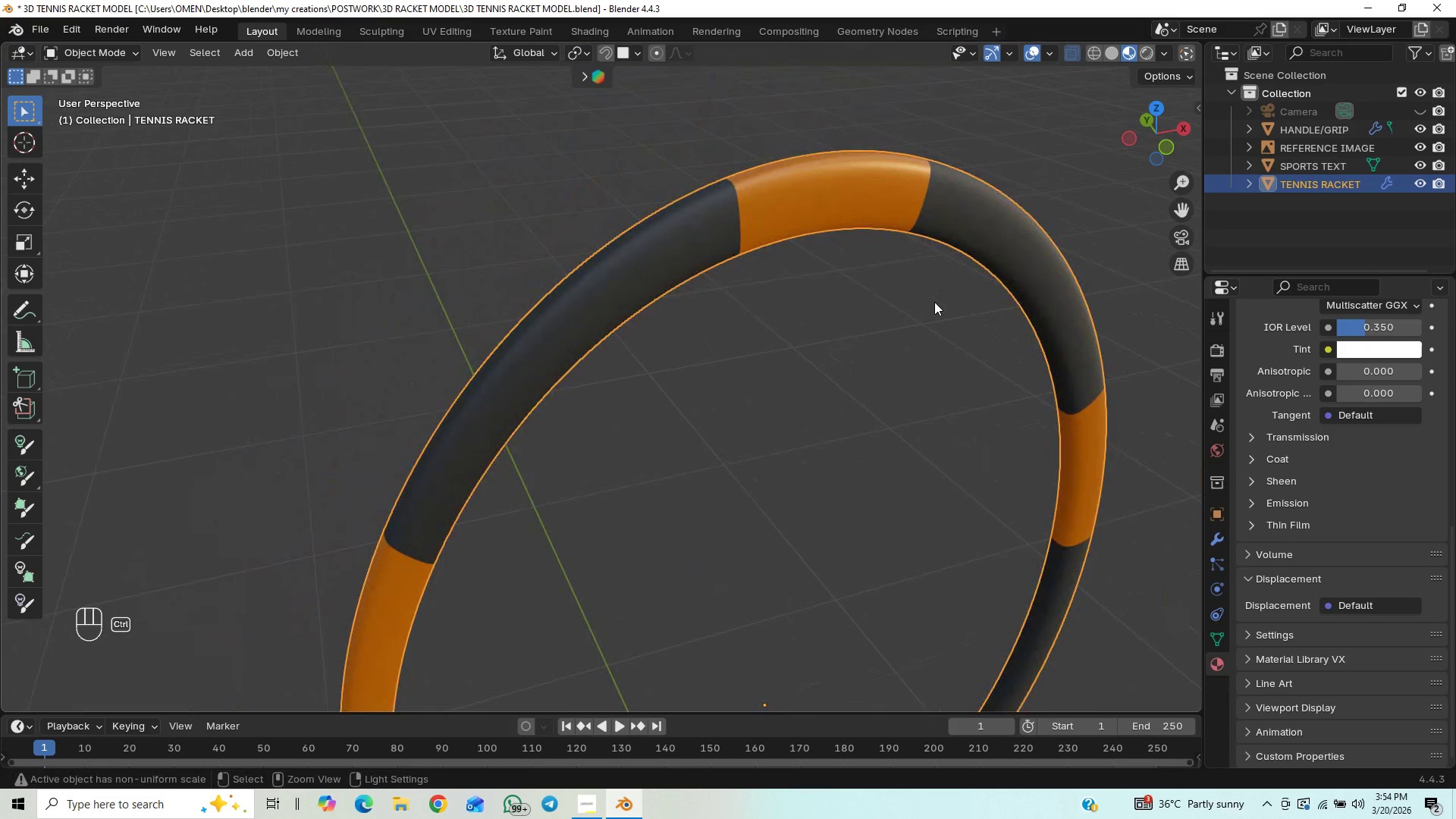 
hold_key(key=ControlLeft, duration=0.64)
scroll: coordinate [934, 302], scroll_direction: up, amount: 1.0
 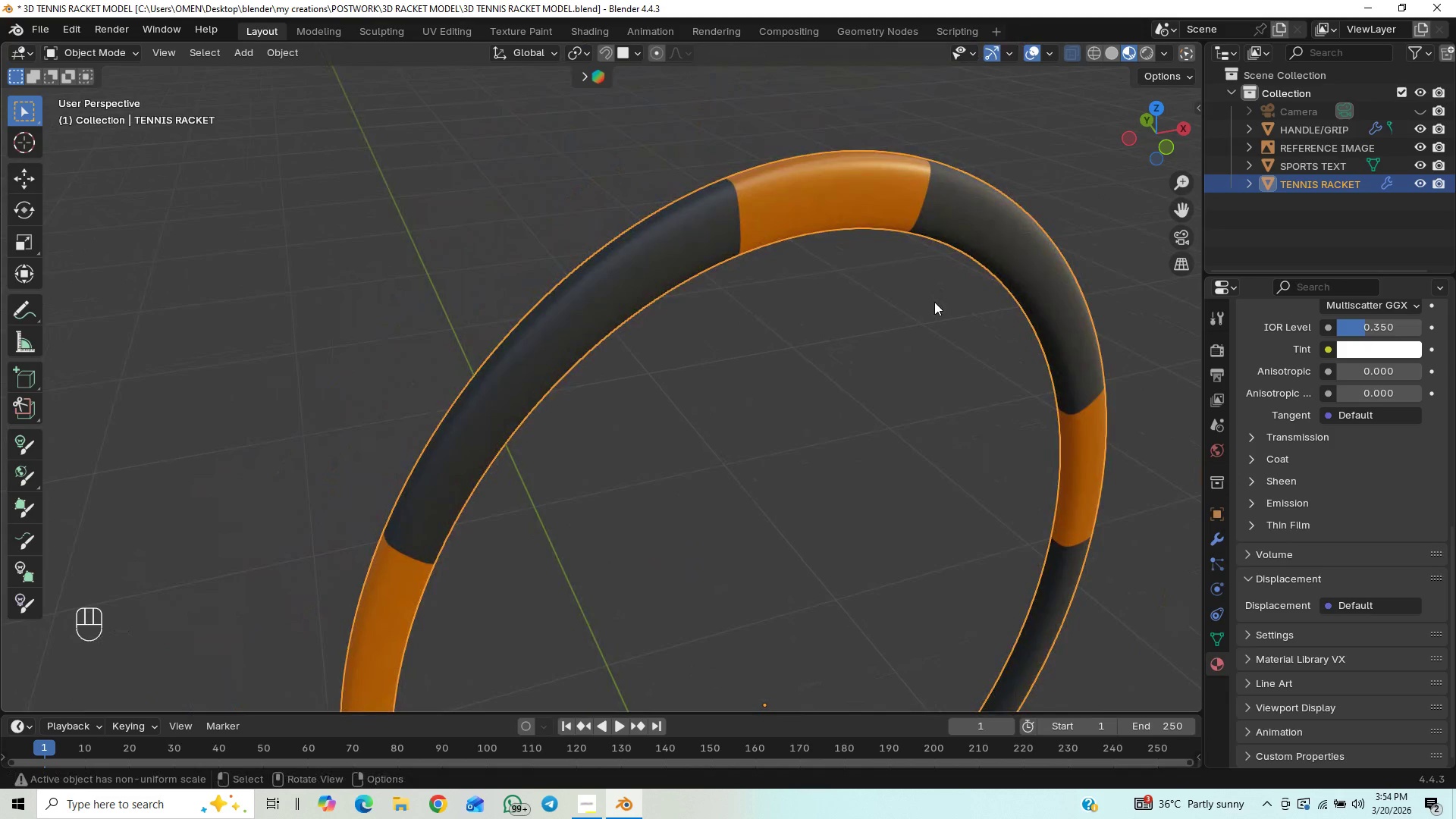 
hold_key(key=ShiftLeft, duration=0.77)
 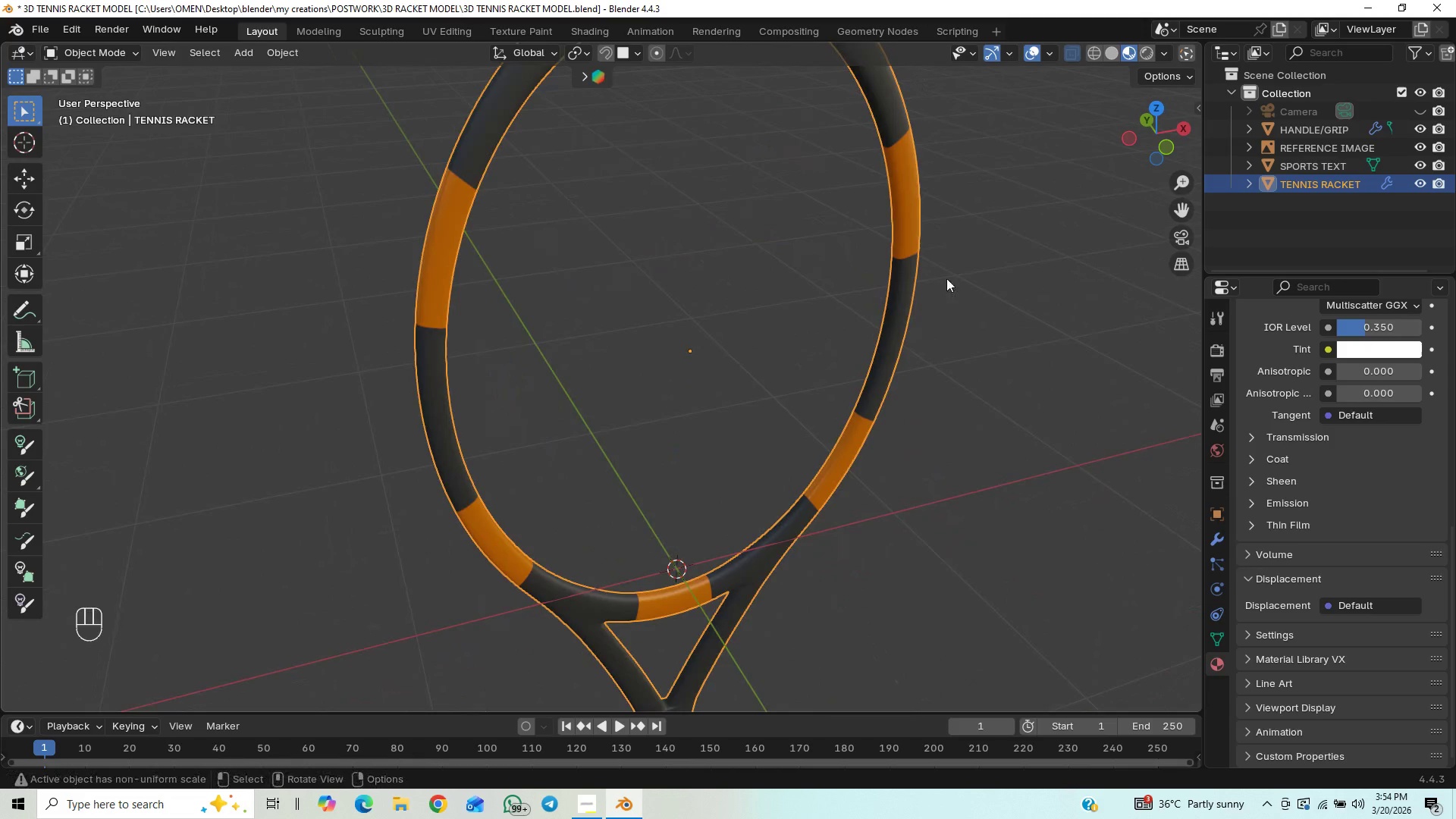 
scroll: coordinate [934, 302], scroll_direction: down, amount: 2.0
 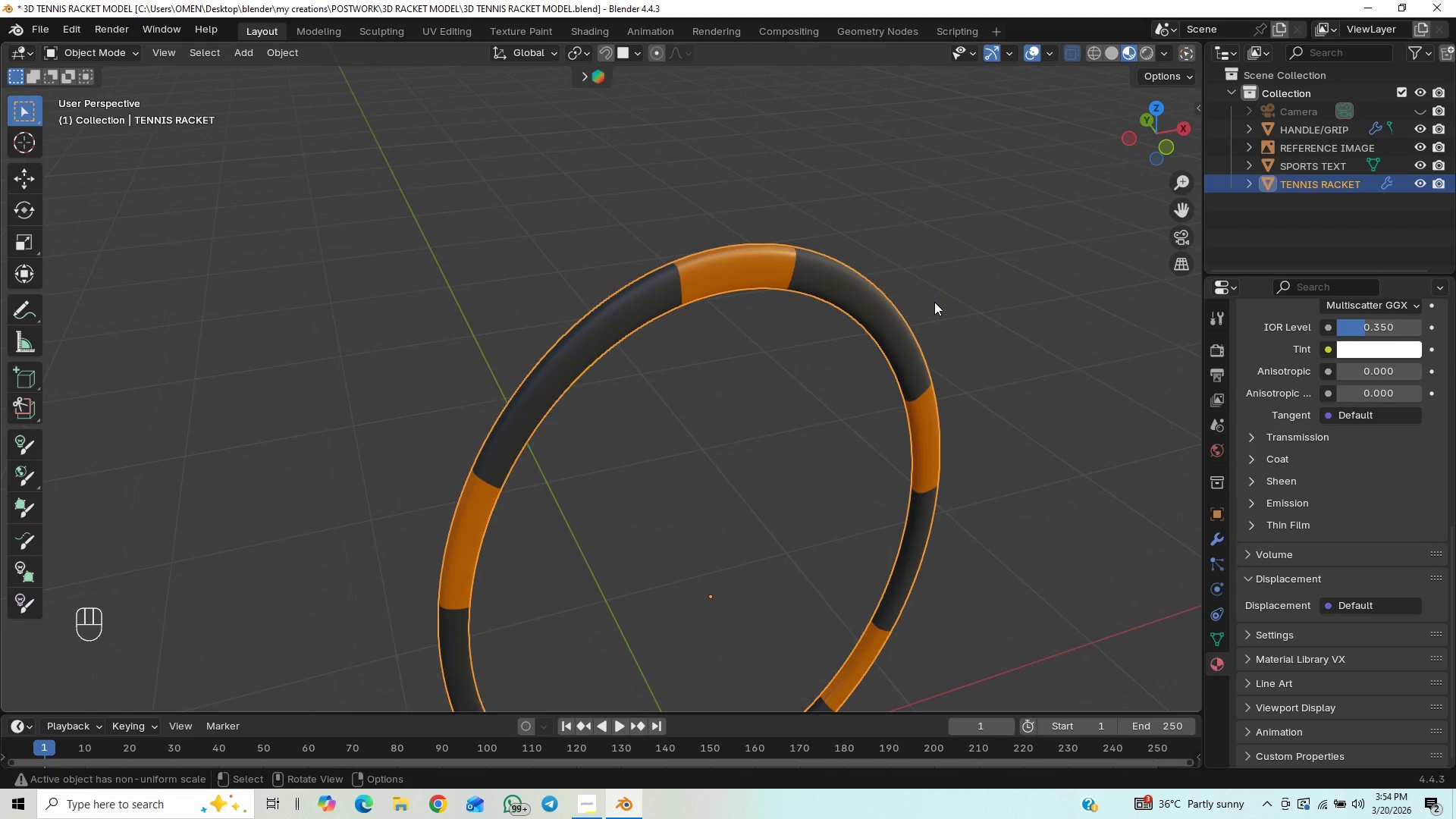 
hold_key(key=ShiftLeft, duration=1.89)
 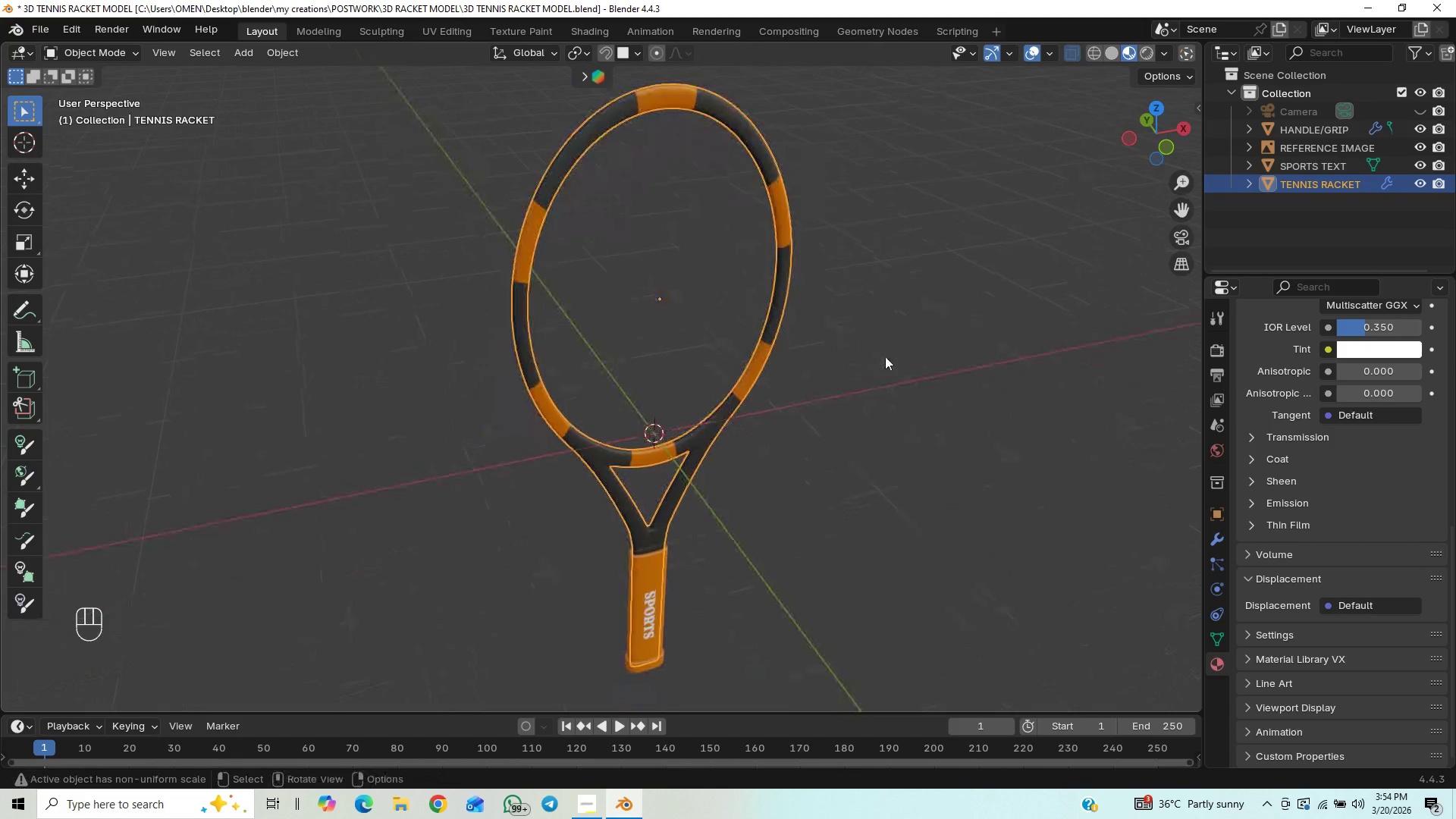 
hold_key(key=ShiftLeft, duration=0.59)
 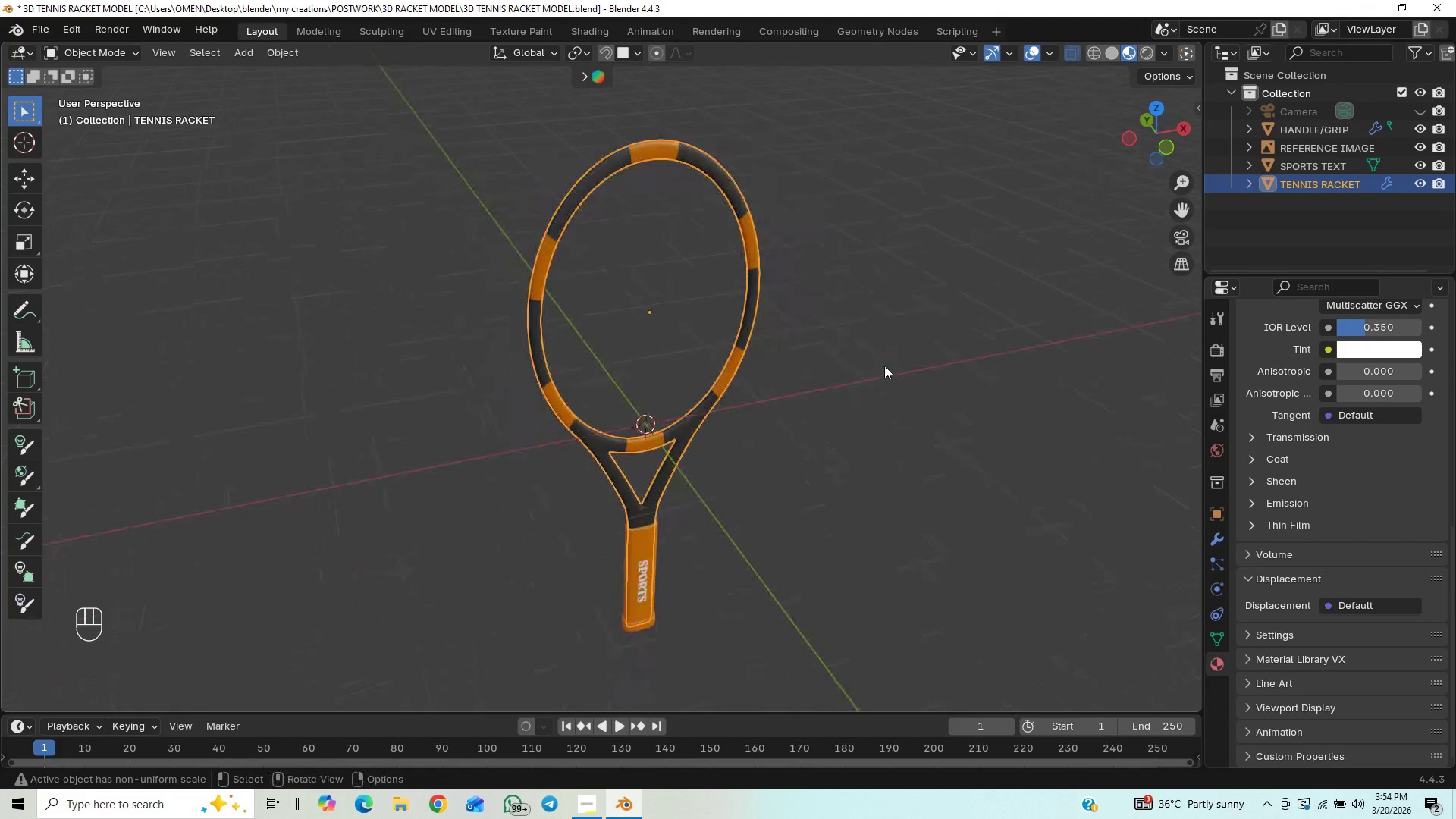 
scroll: coordinate [921, 373], scroll_direction: down, amount: 3.0
 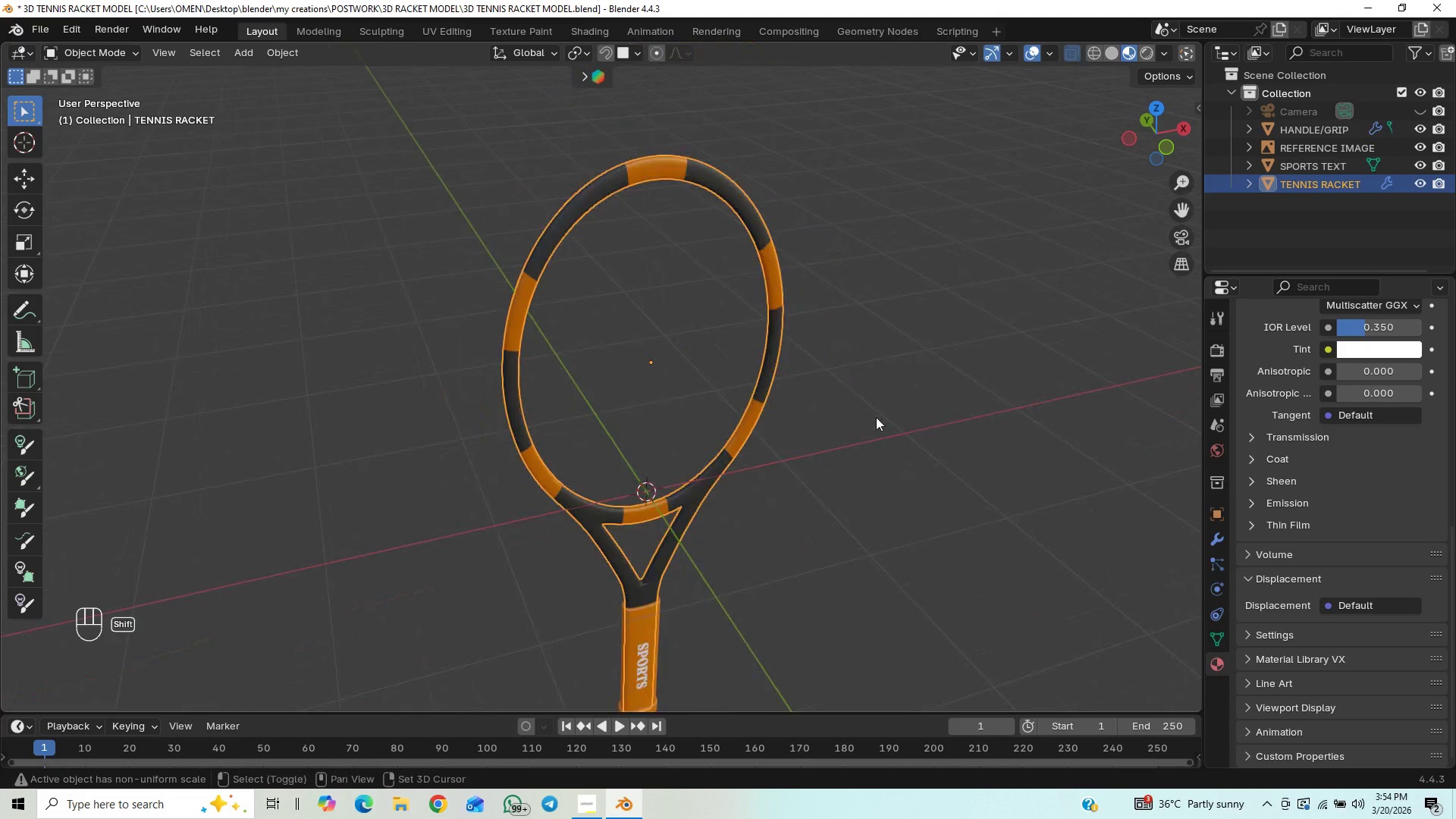 
hold_key(key=ControlLeft, duration=0.5)
 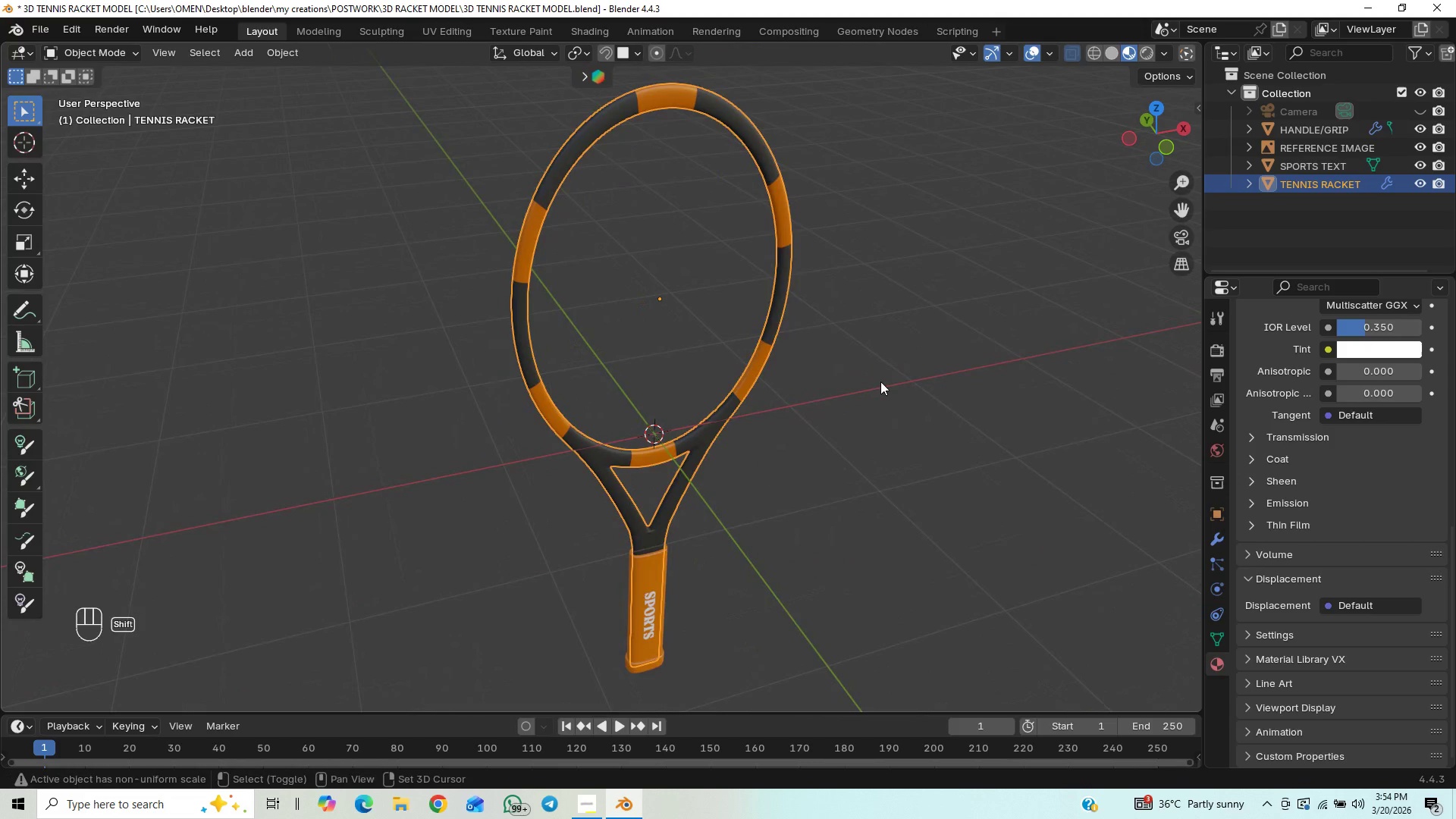 
scroll: coordinate [885, 360], scroll_direction: down, amount: 1.0
 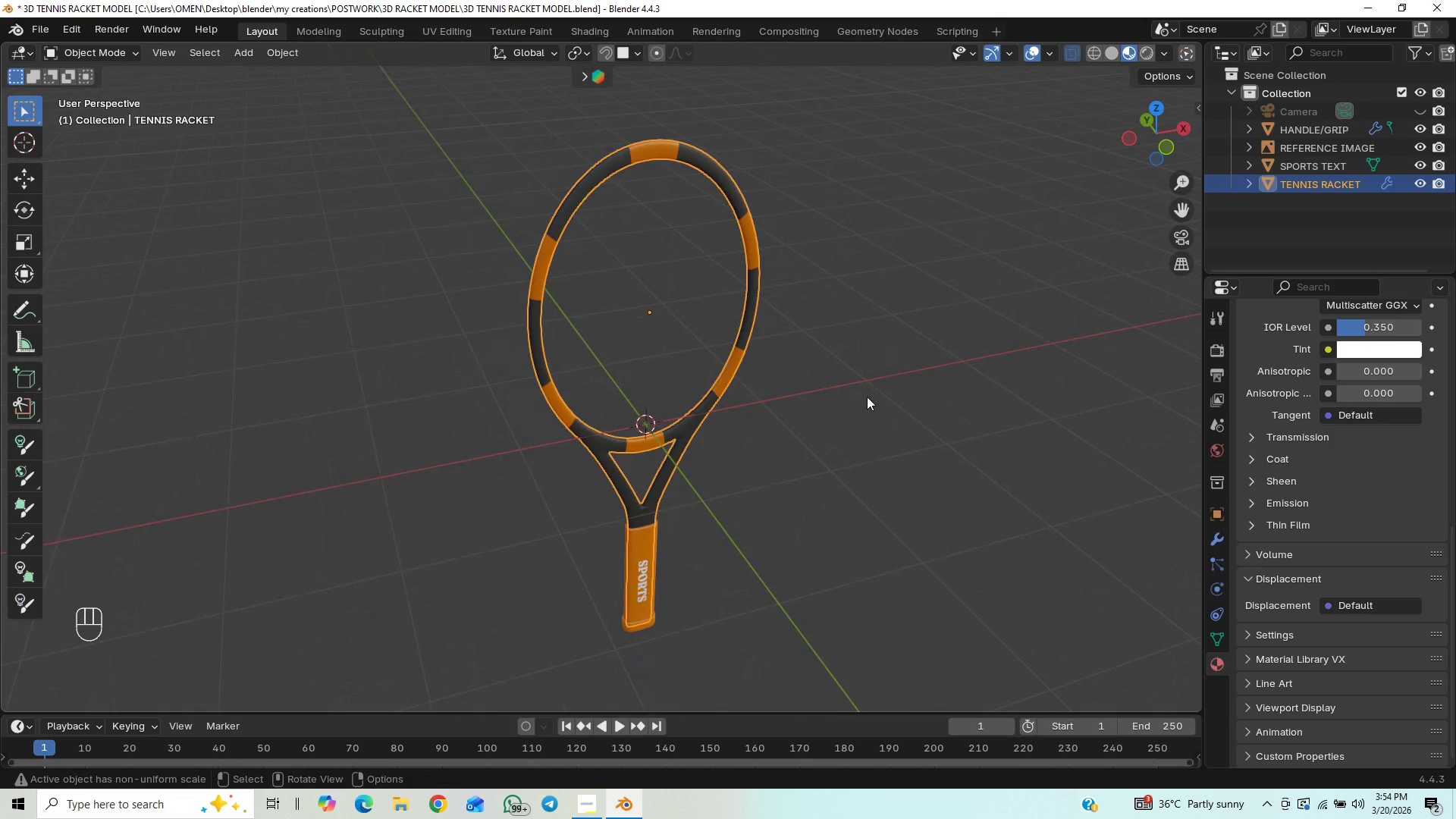 
hold_key(key=ShiftLeft, duration=0.58)
scroll: coordinate [880, 381], scroll_direction: up, amount: 1.0
 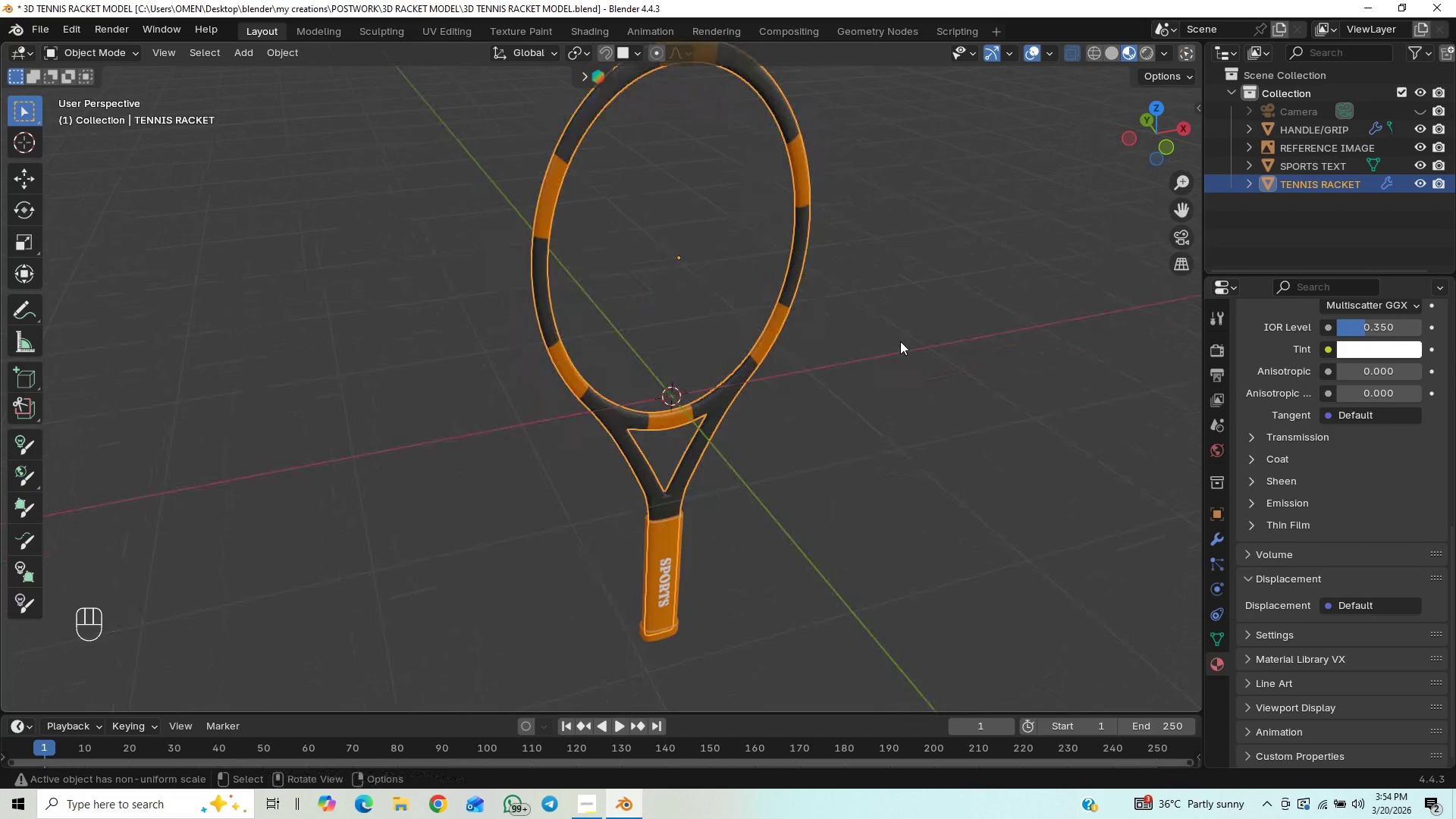 
scroll: coordinate [792, 388], scroll_direction: down, amount: 3.0
 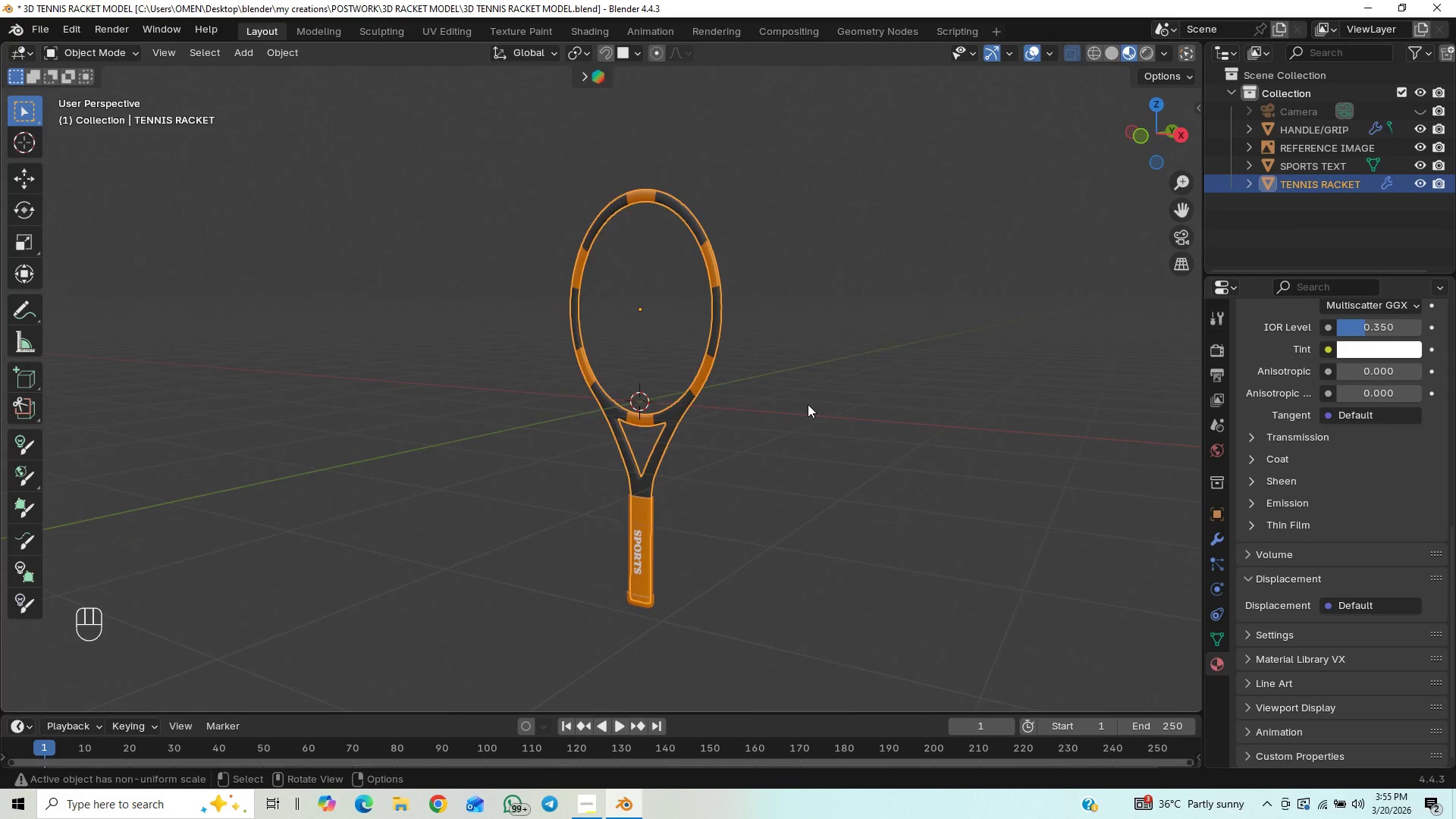 
scroll: coordinate [808, 404], scroll_direction: up, amount: 7.0
 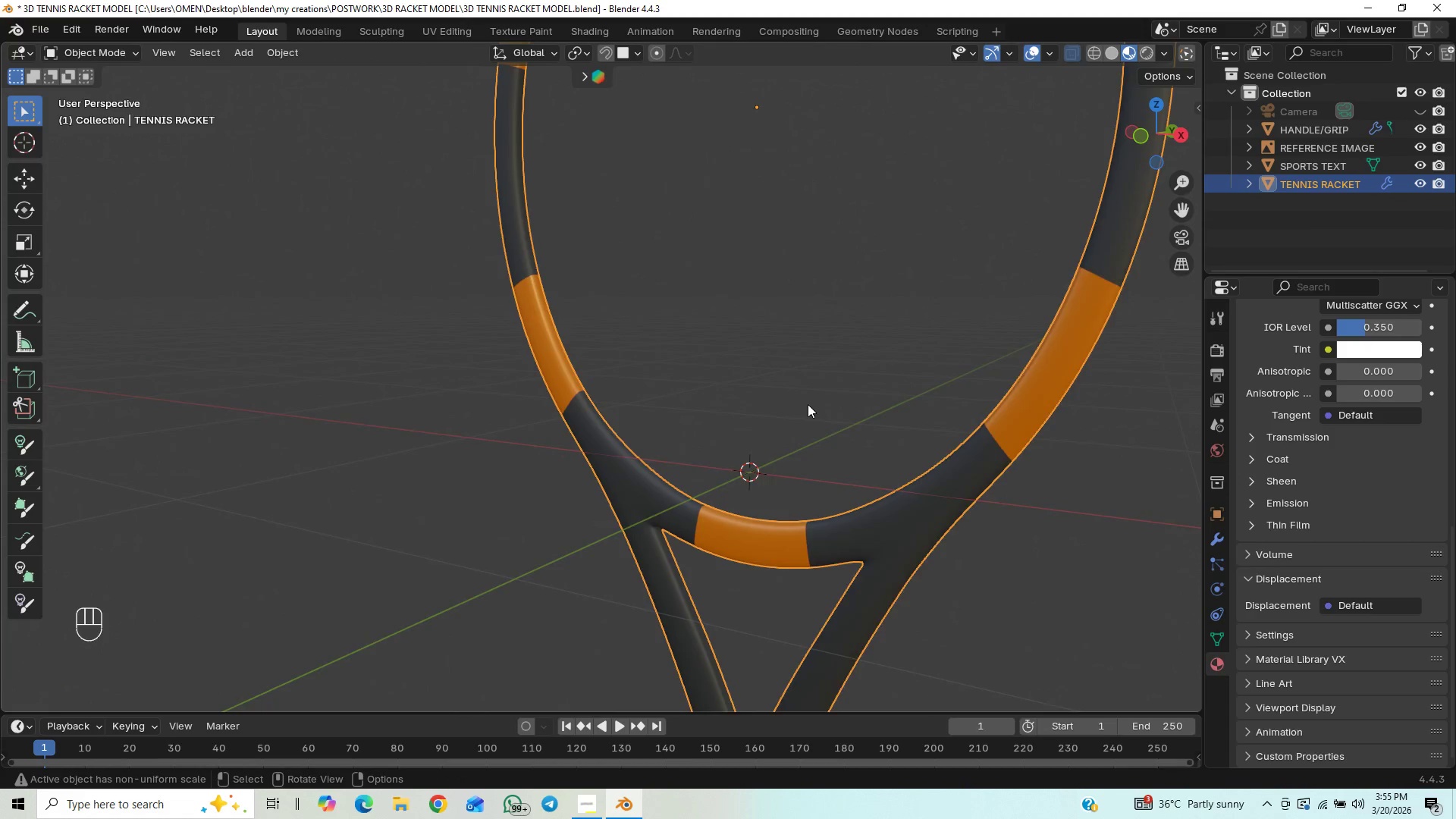 
scroll: coordinate [811, 409], scroll_direction: down, amount: 3.0
 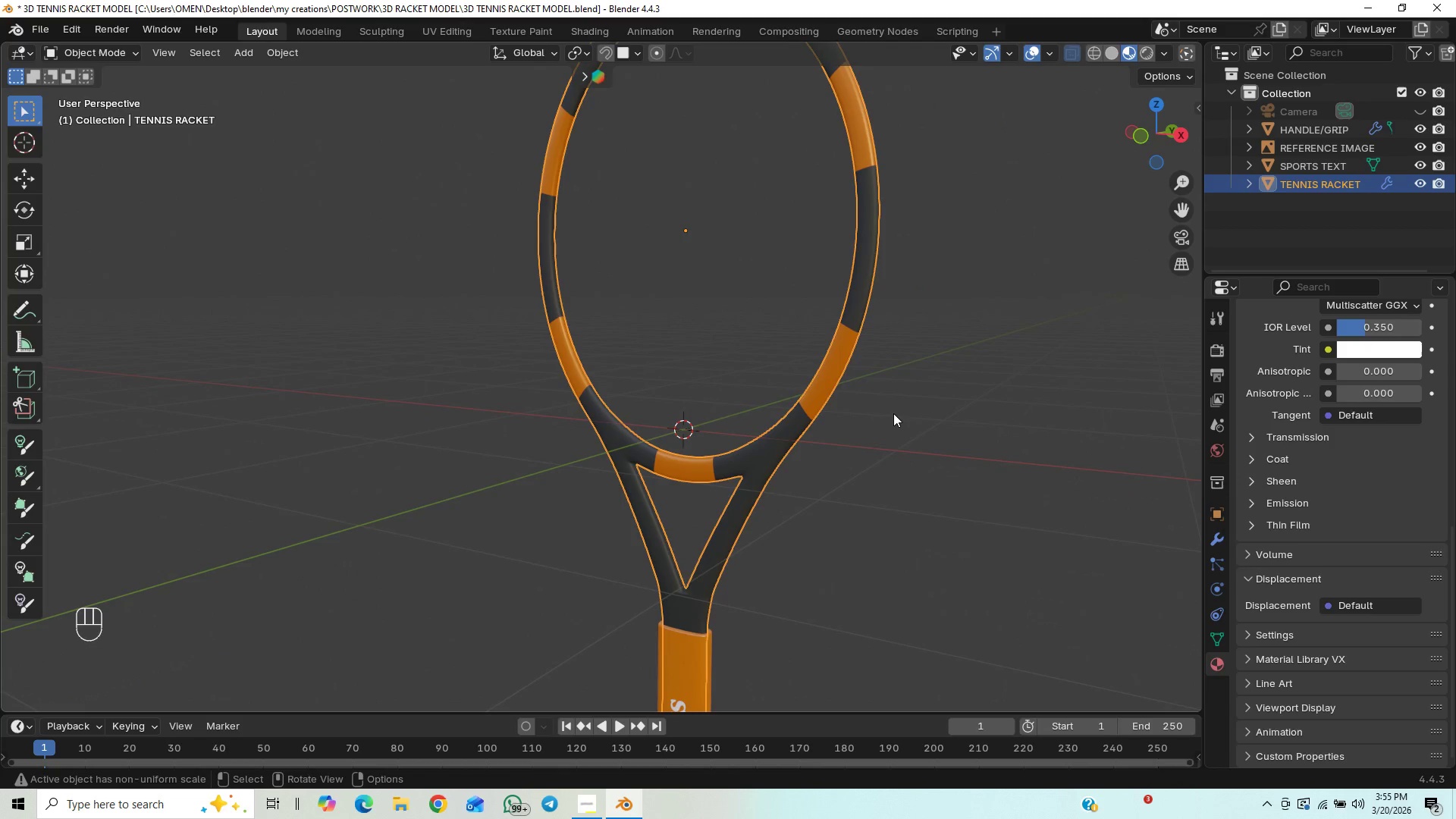 
left_click([894, 418])
 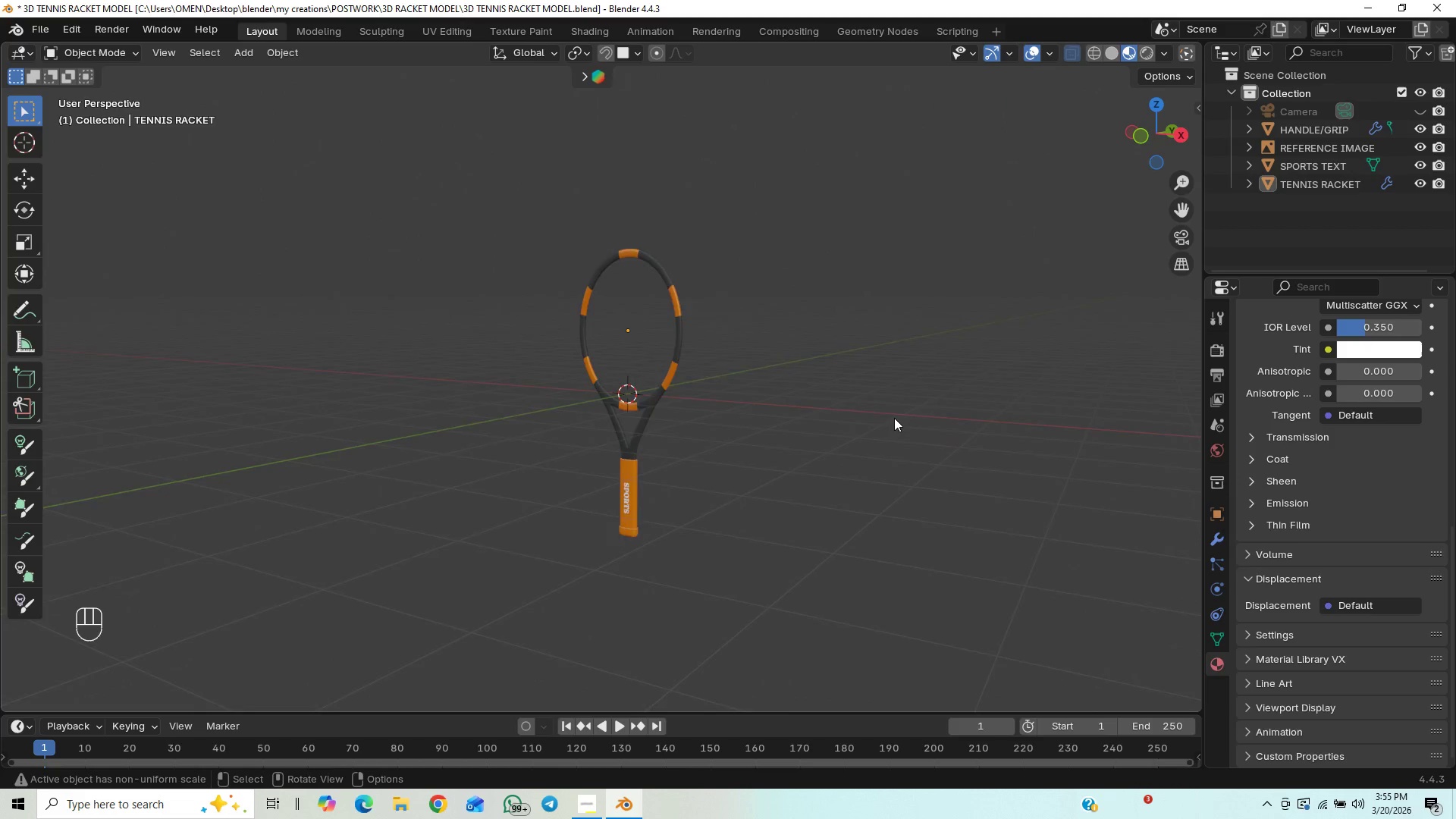 
scroll: coordinate [894, 418], scroll_direction: down, amount: 6.0
 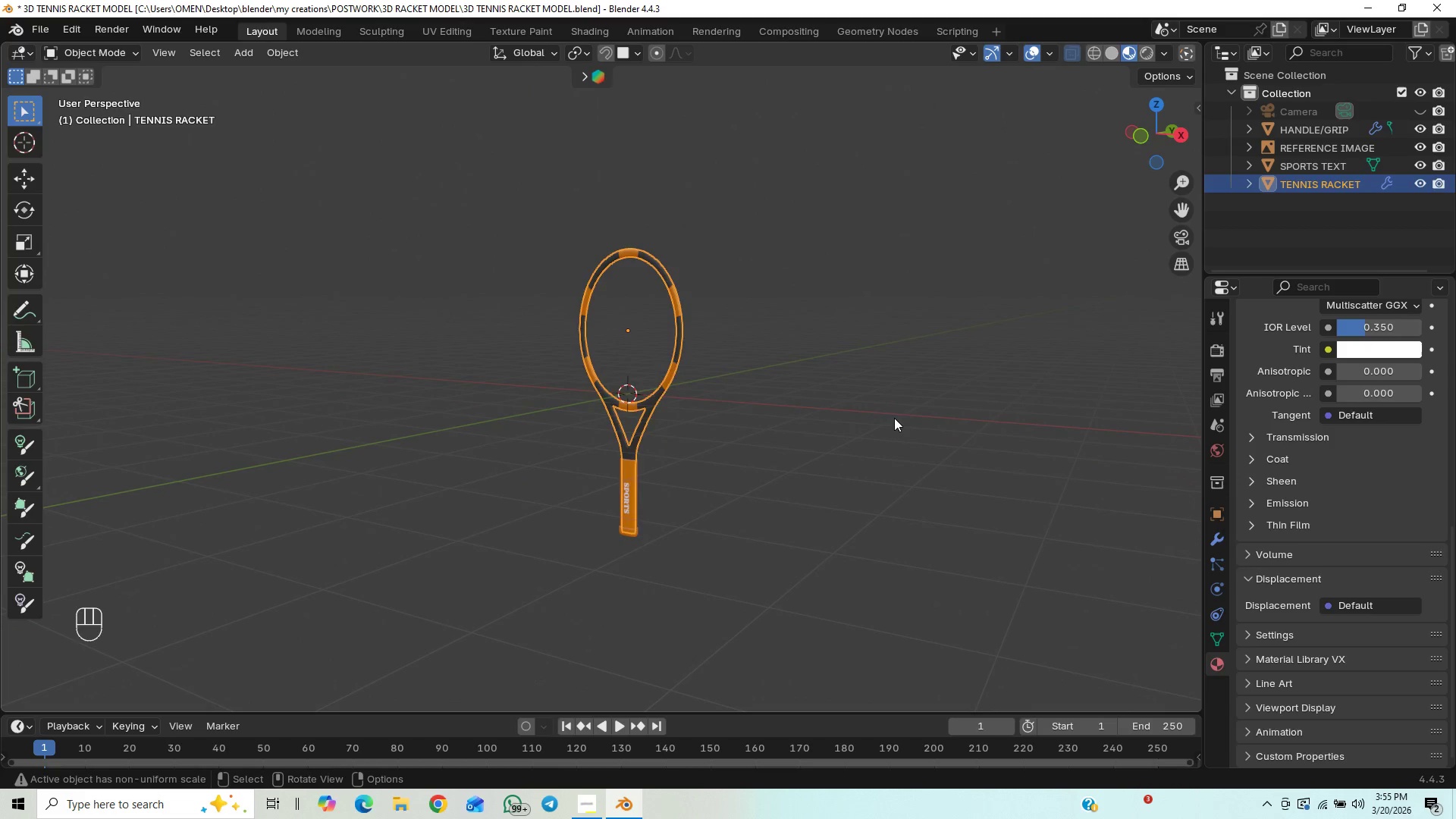 
hold_key(key=ControlLeft, duration=0.91)
 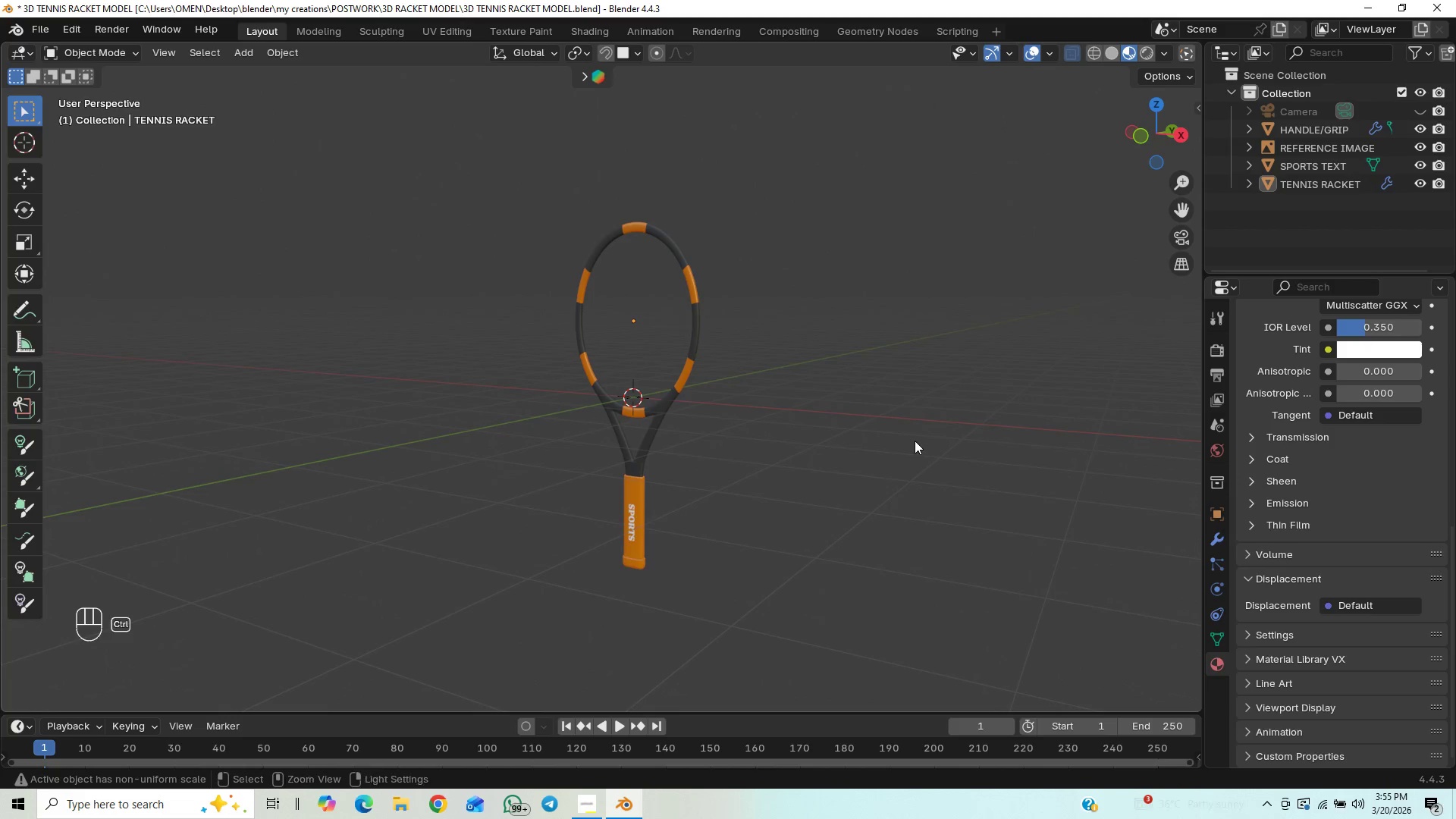 
scroll: coordinate [894, 418], scroll_direction: up, amount: 1.0
 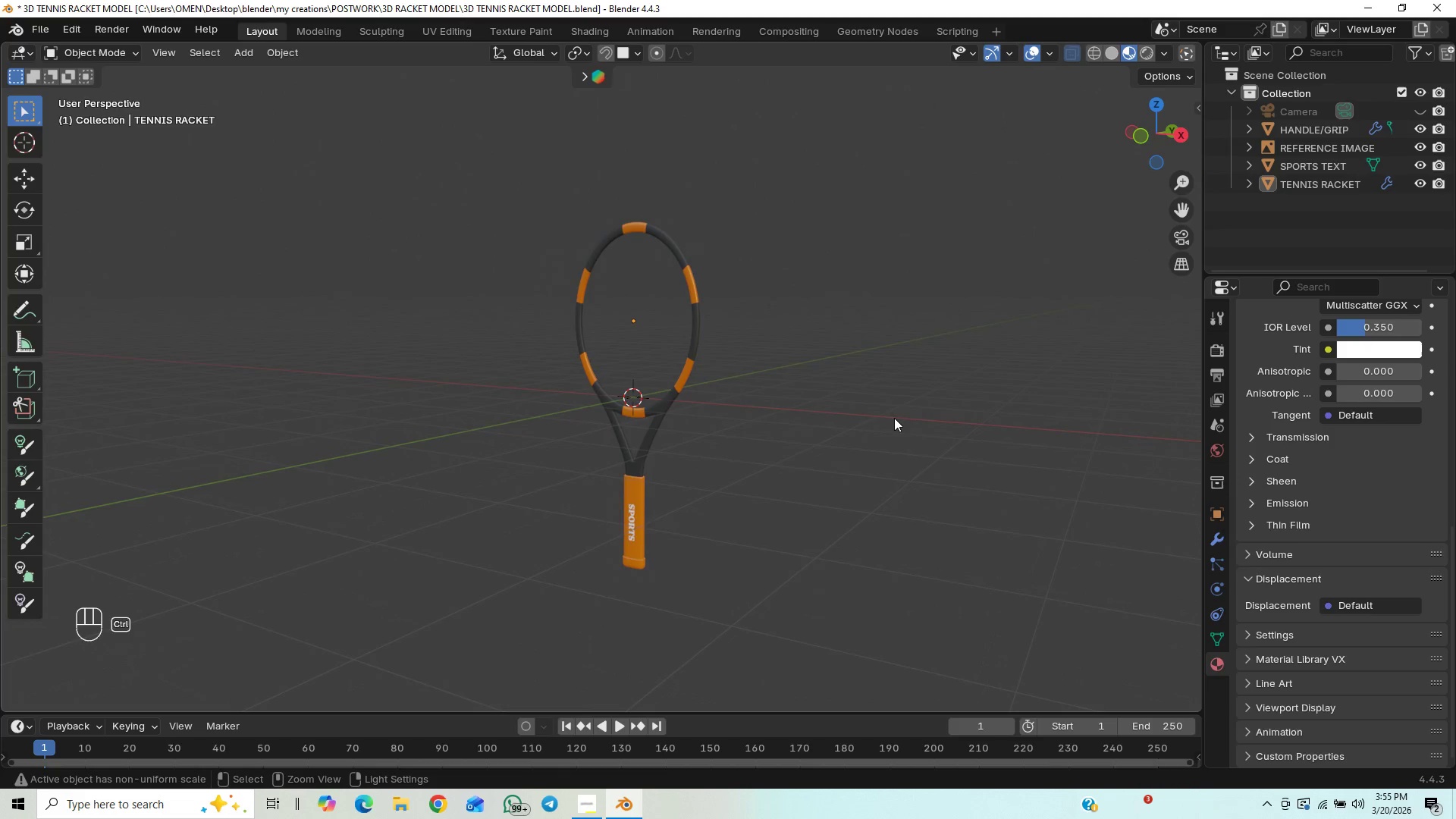 
hold_key(key=ControlLeft, duration=1.5)
 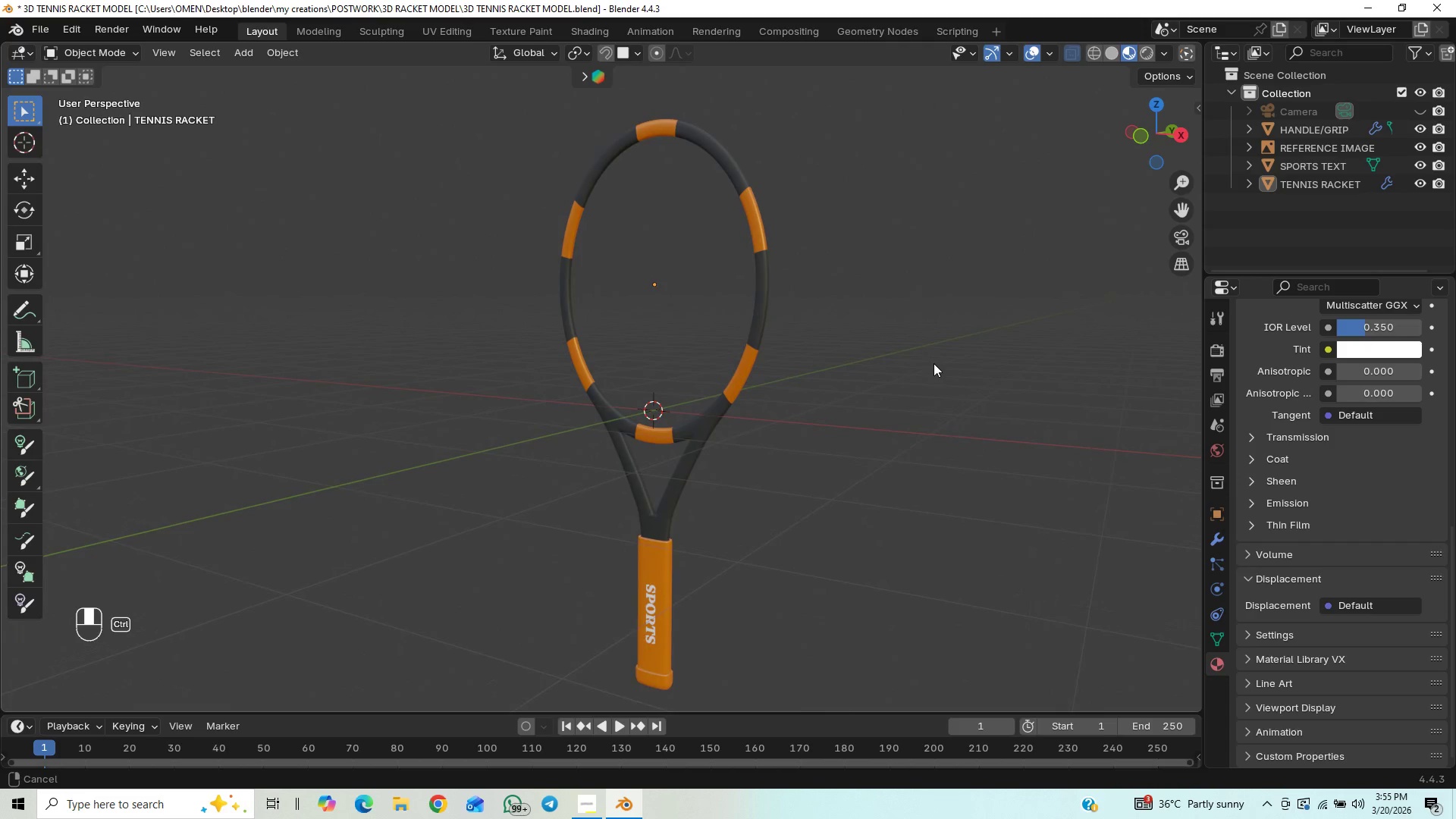 
hold_key(key=ControlLeft, duration=1.16)
 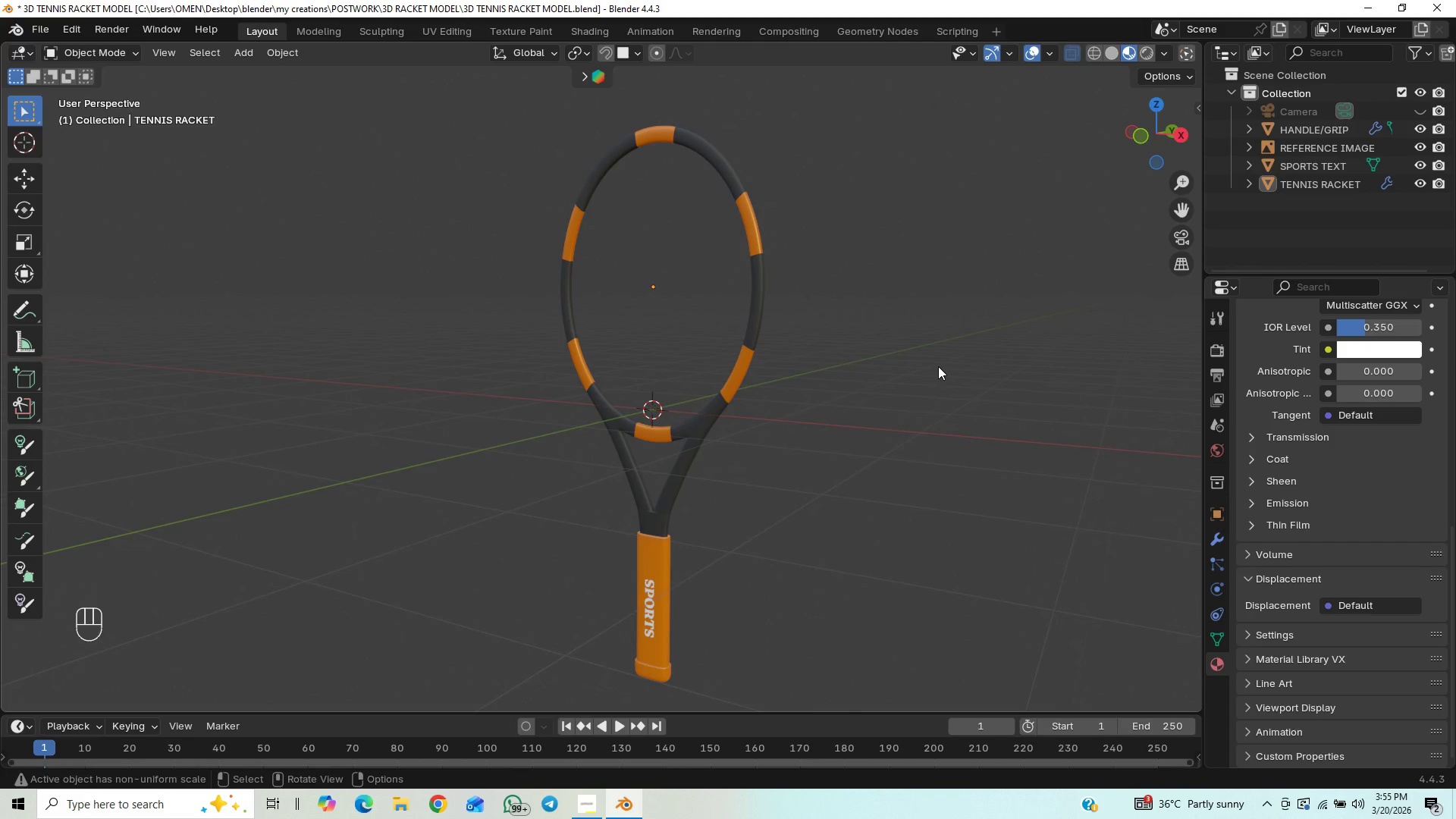 
key(Control+S)
 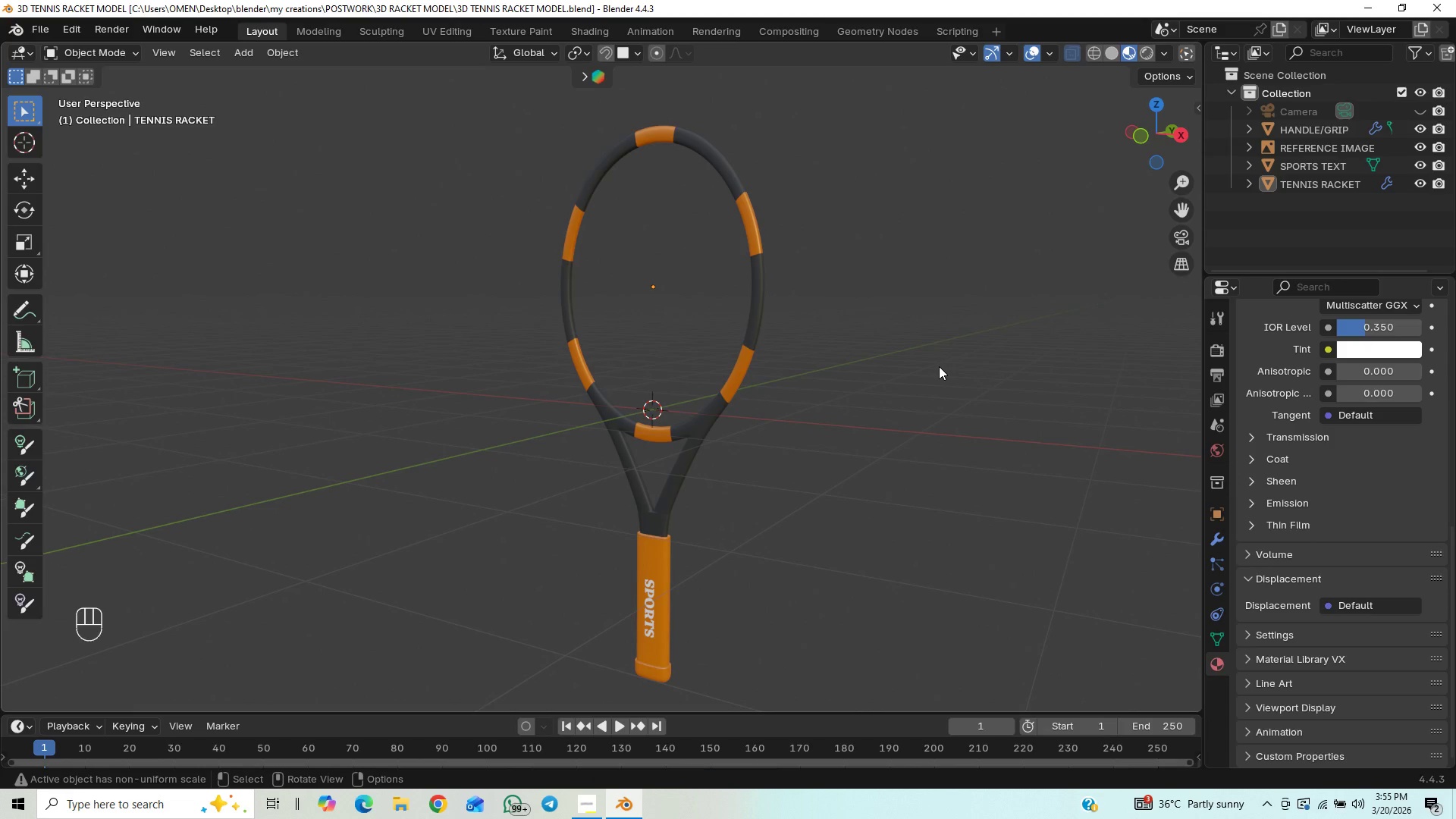 
wait(6.92)
 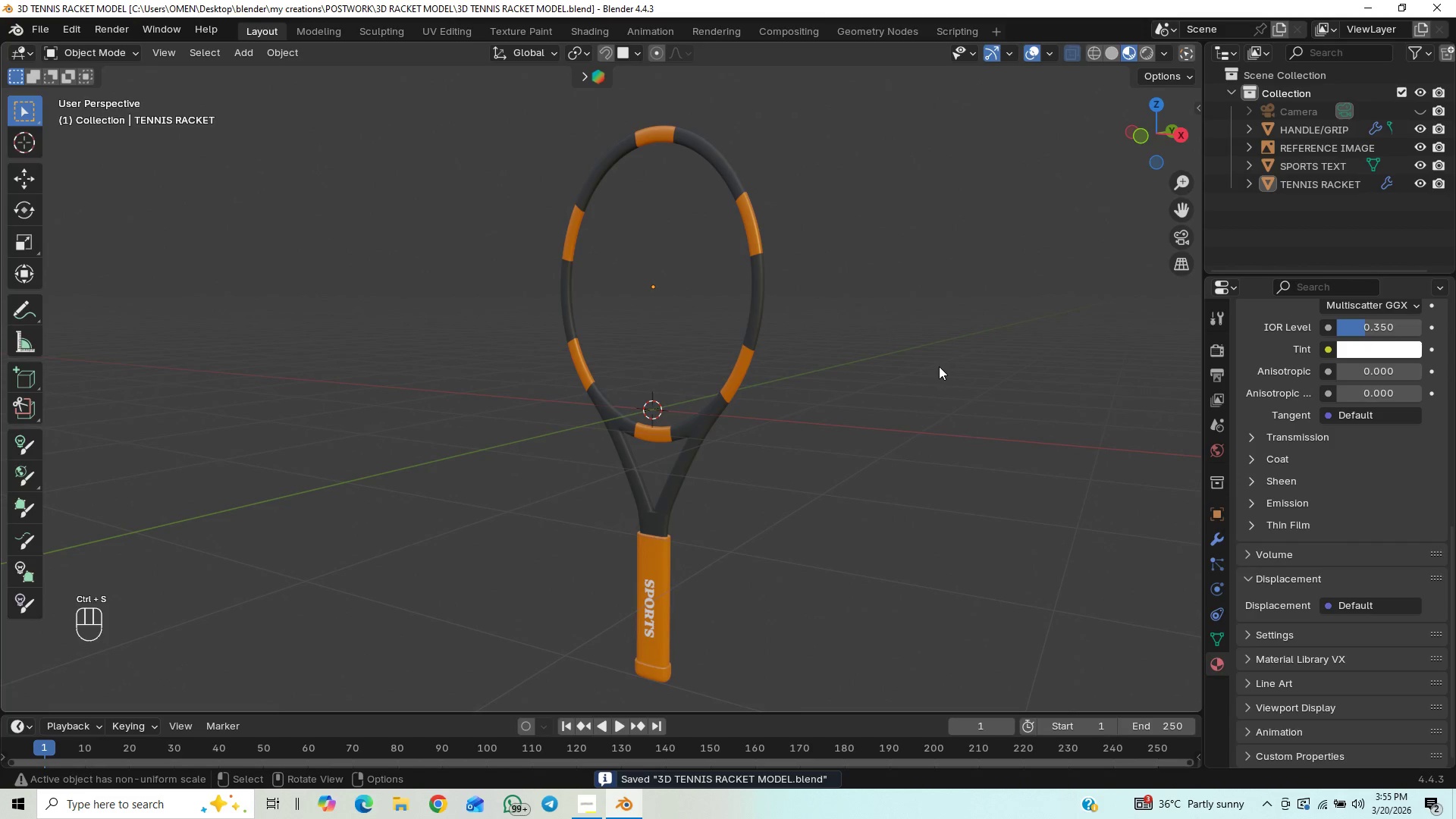 
scroll: coordinate [868, 448], scroll_direction: down, amount: 1.0
 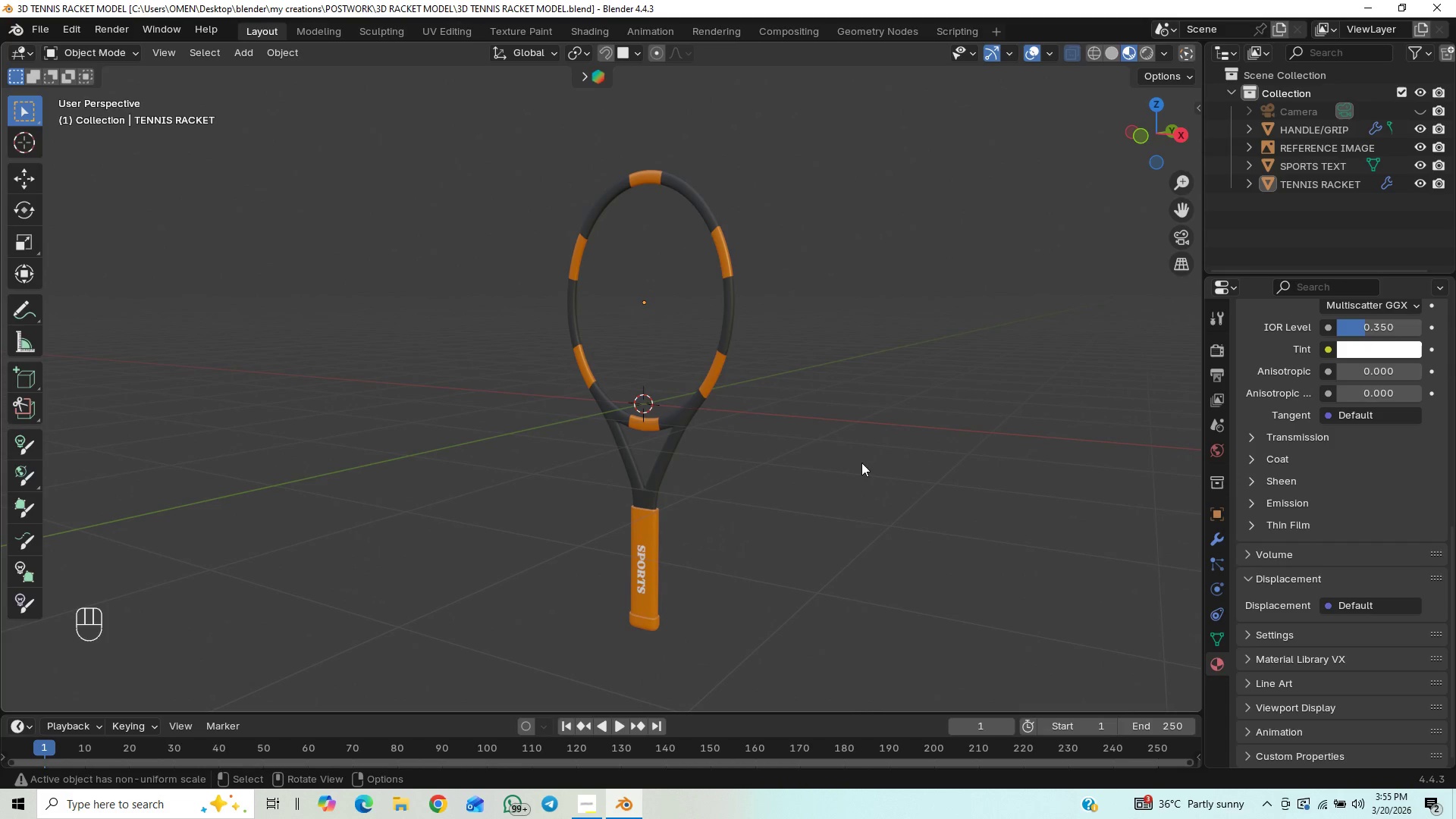 
key(Control+S)
 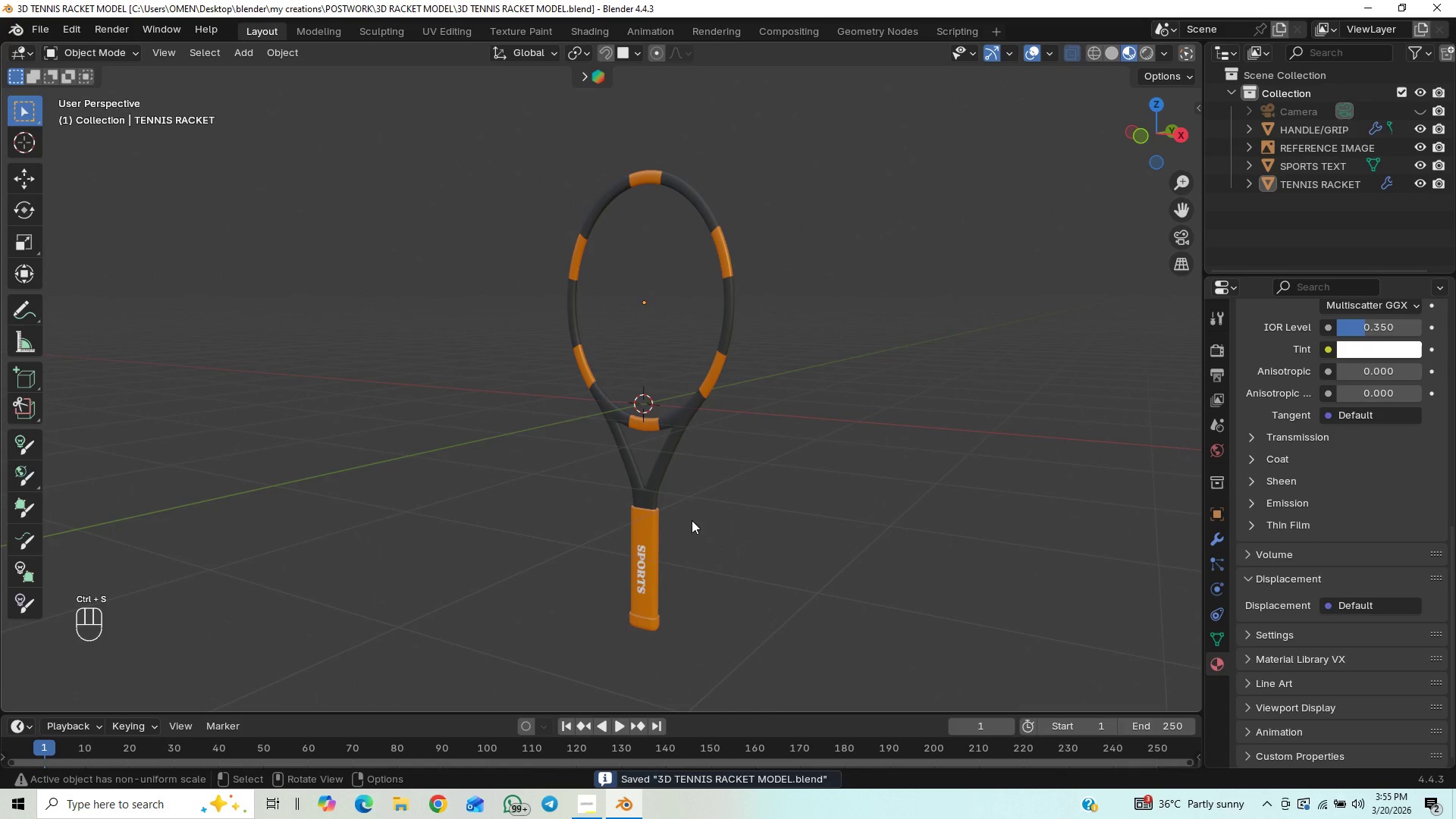 
scroll: coordinate [695, 532], scroll_direction: up, amount: 1.0
 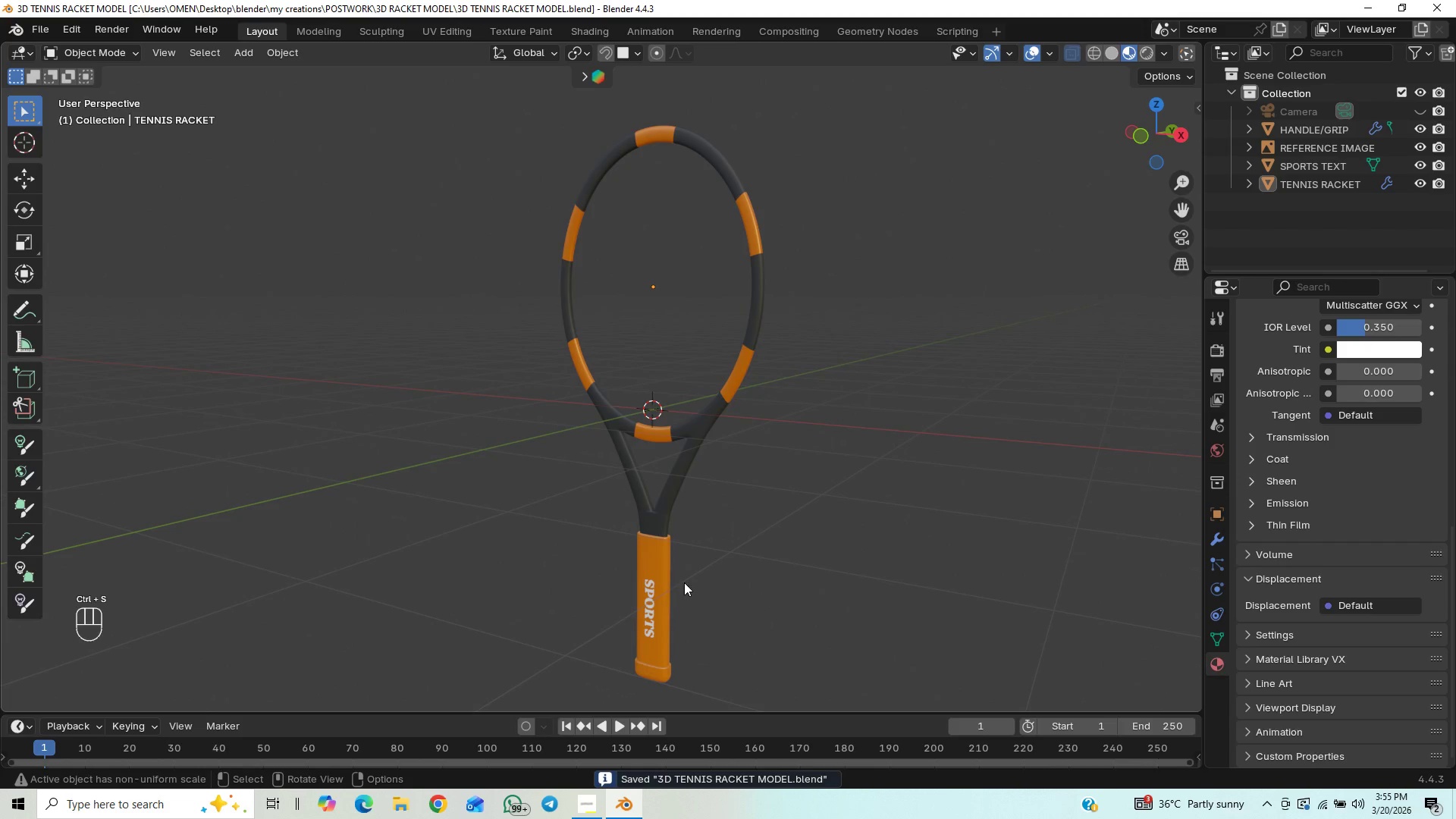 
hold_key(key=ShiftLeft, duration=0.55)
 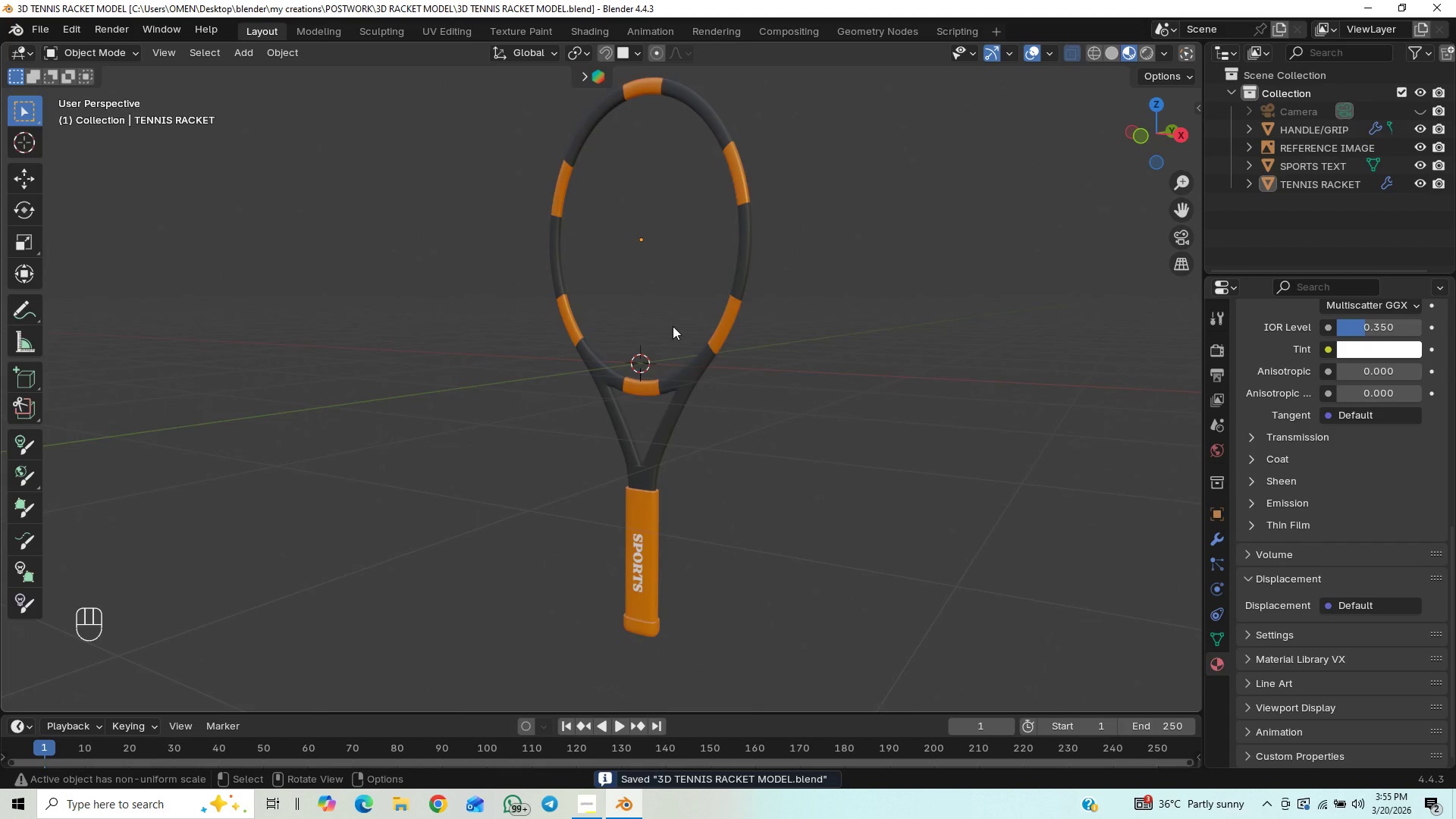 
scroll: coordinate [673, 327], scroll_direction: down, amount: 9.0
 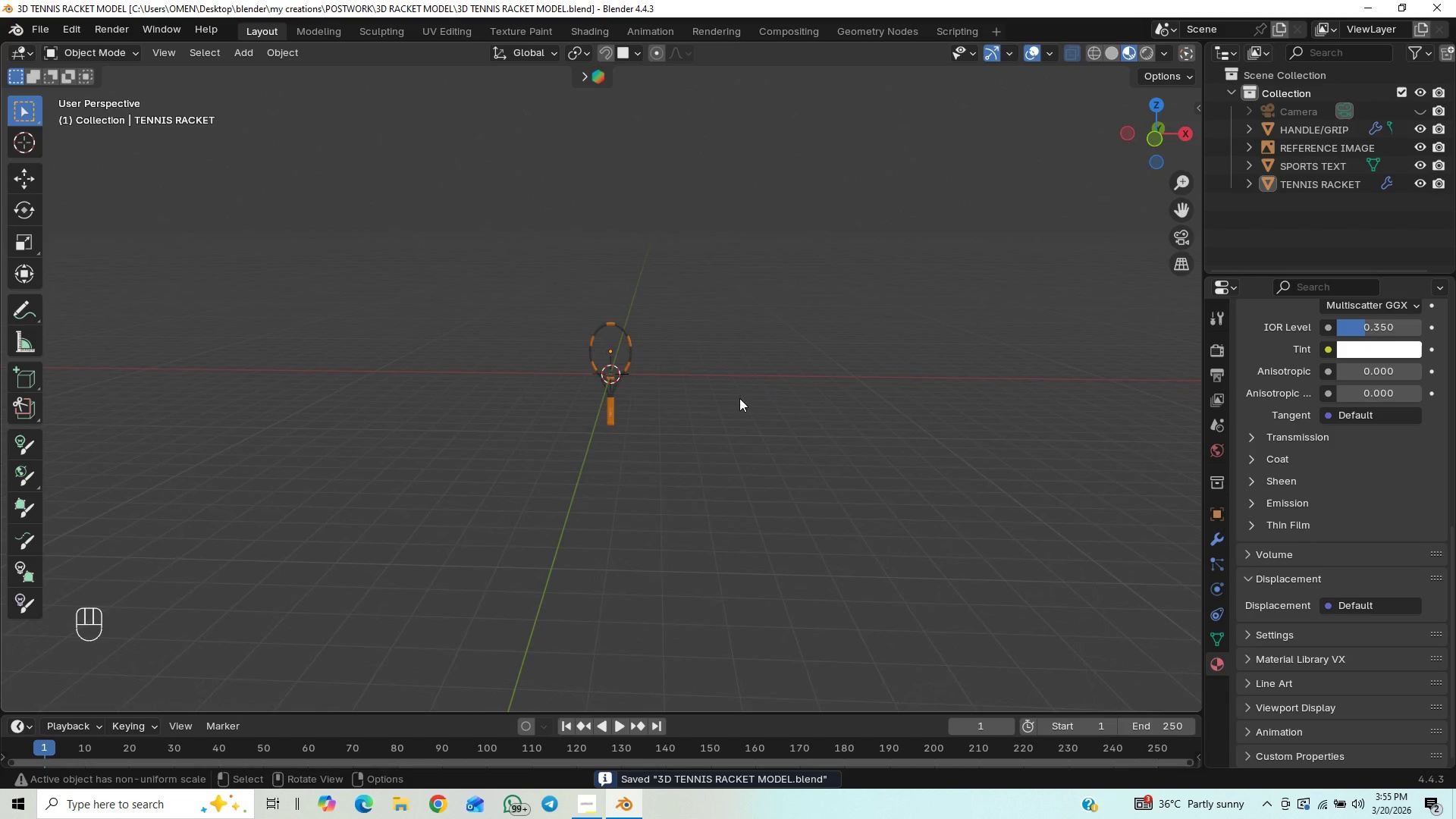 
hold_key(key=ControlLeft, duration=1.5)
 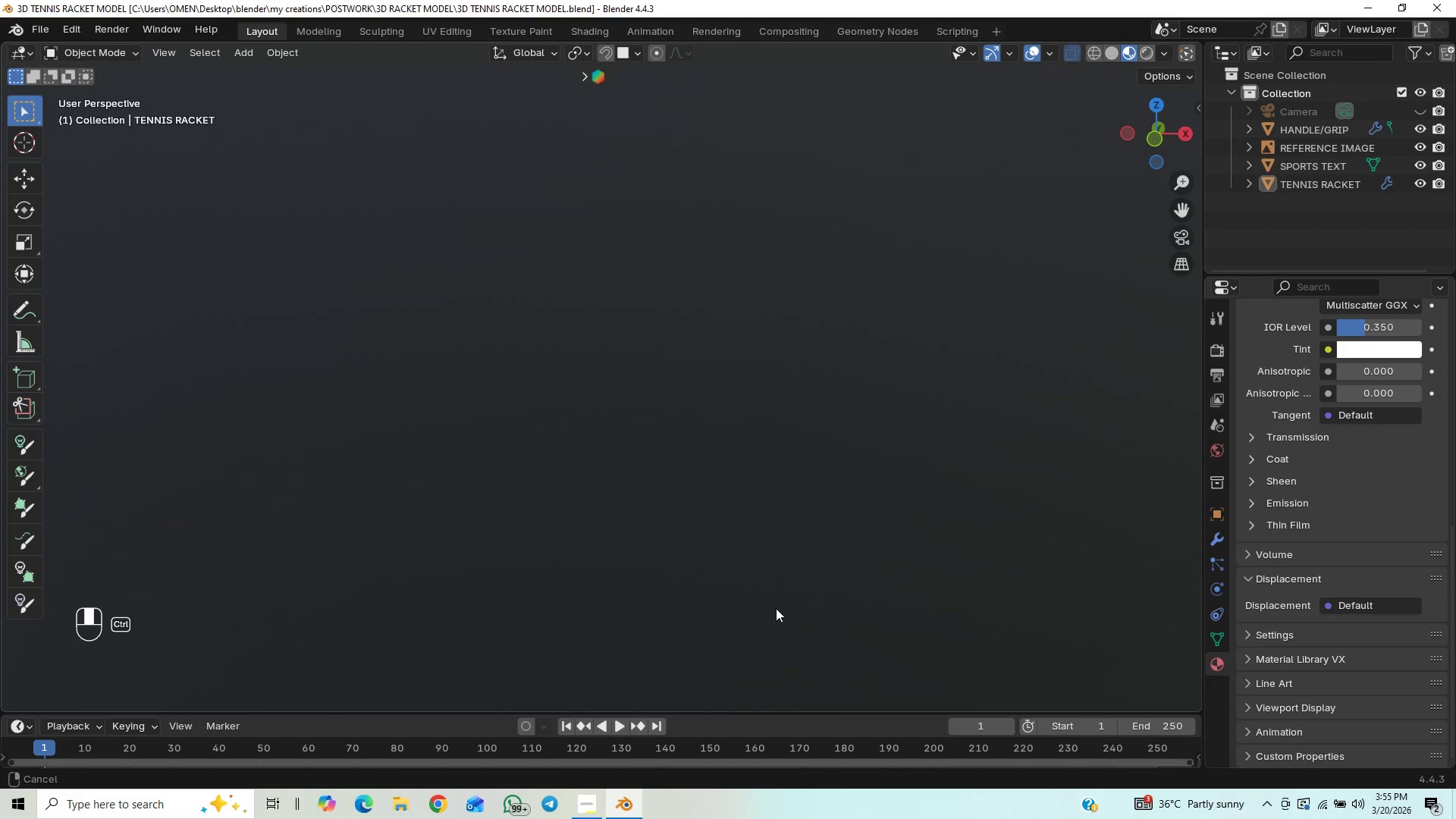 
key(Control+ControlLeft)
 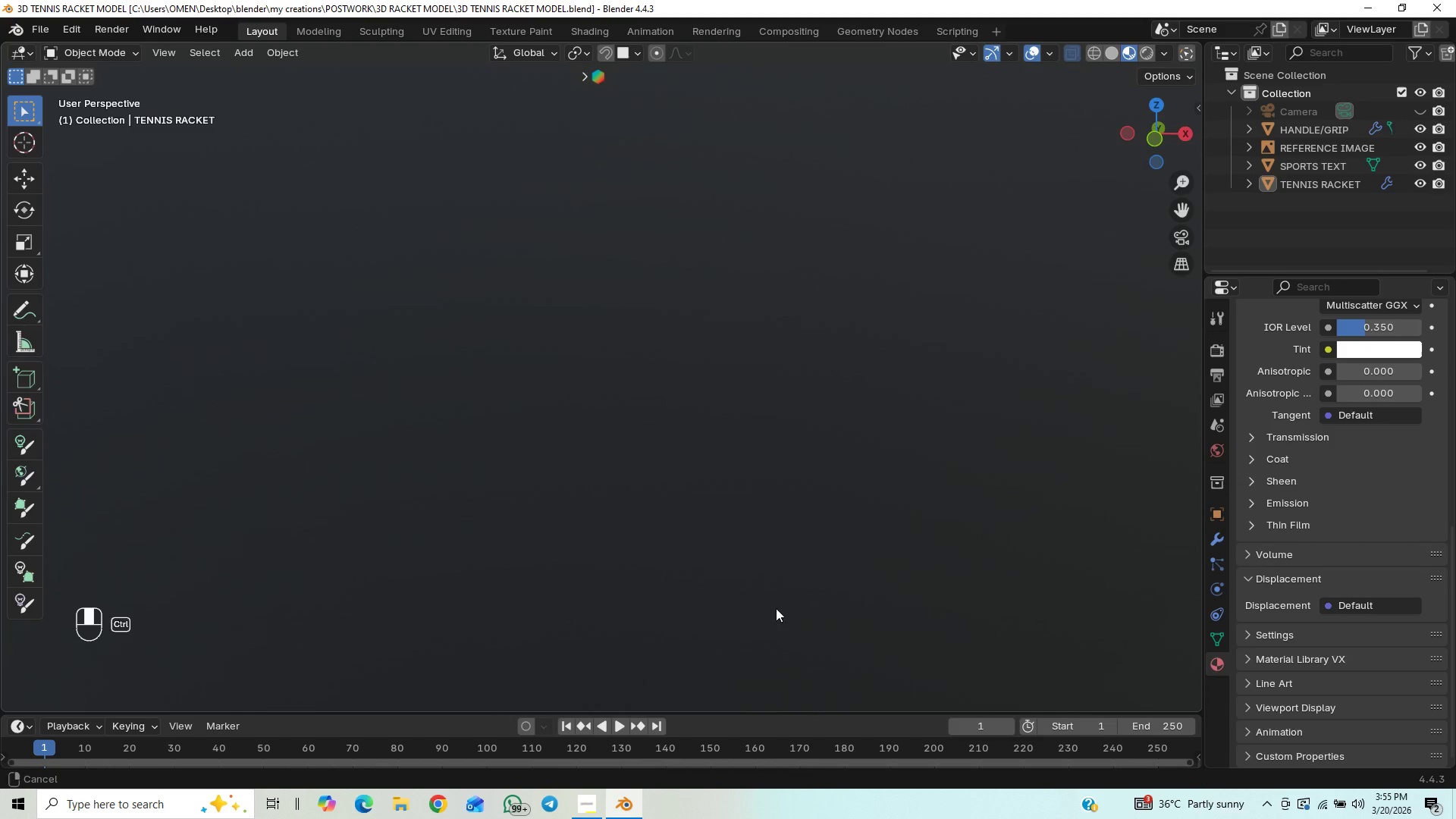 
key(Control+ControlLeft)
 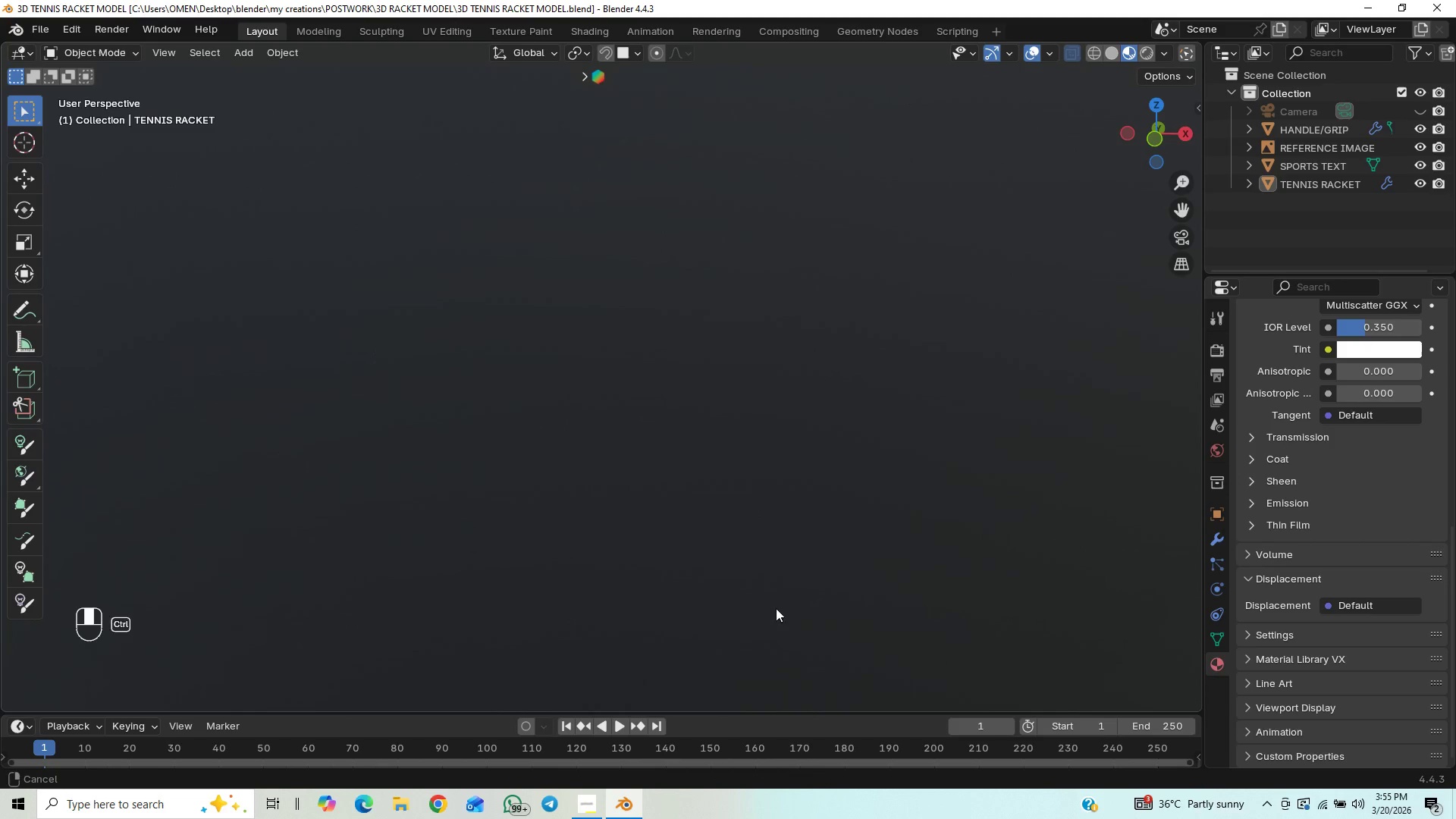 
key(Control+ControlLeft)
 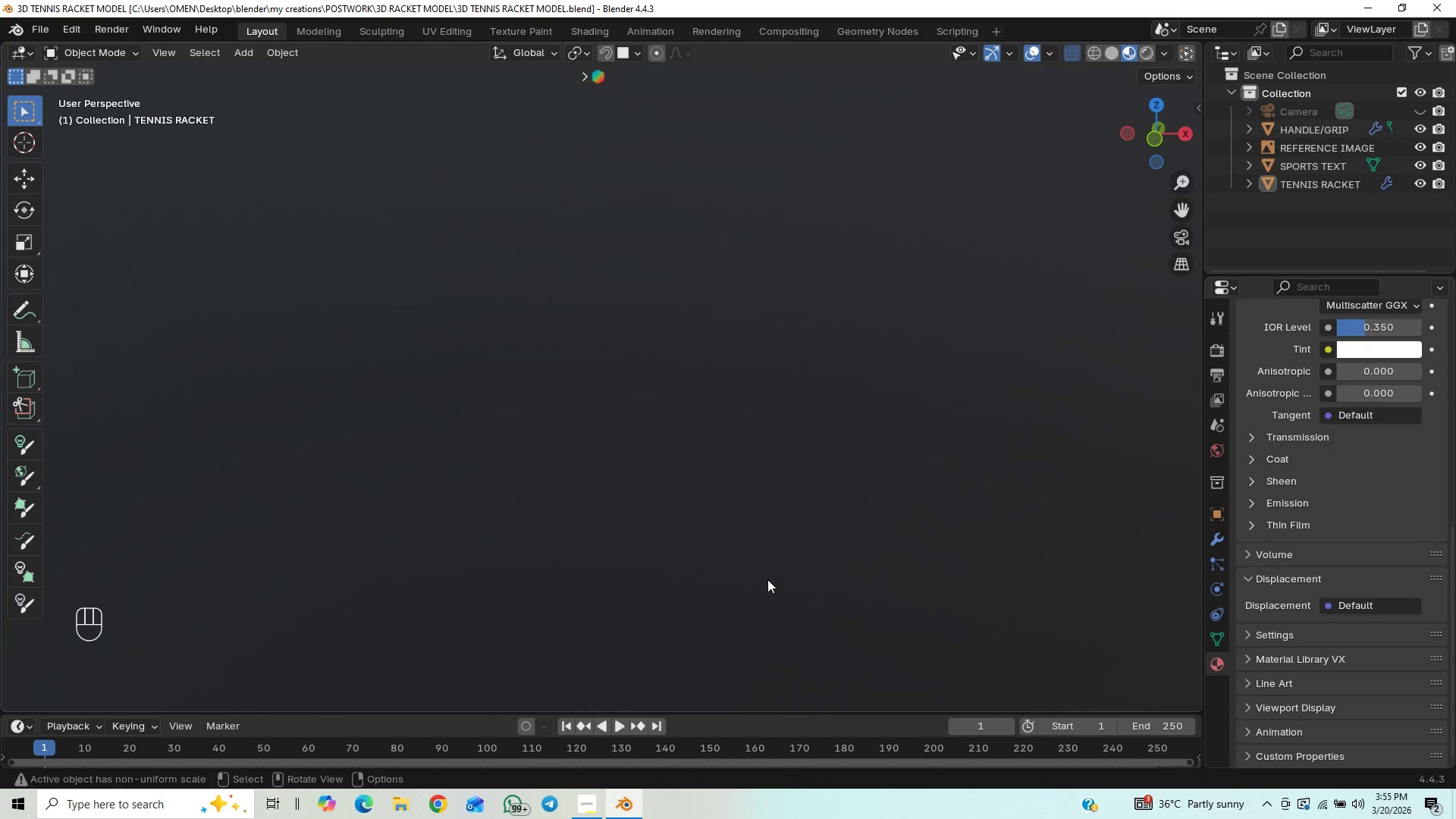 
key(Control+ControlLeft)
 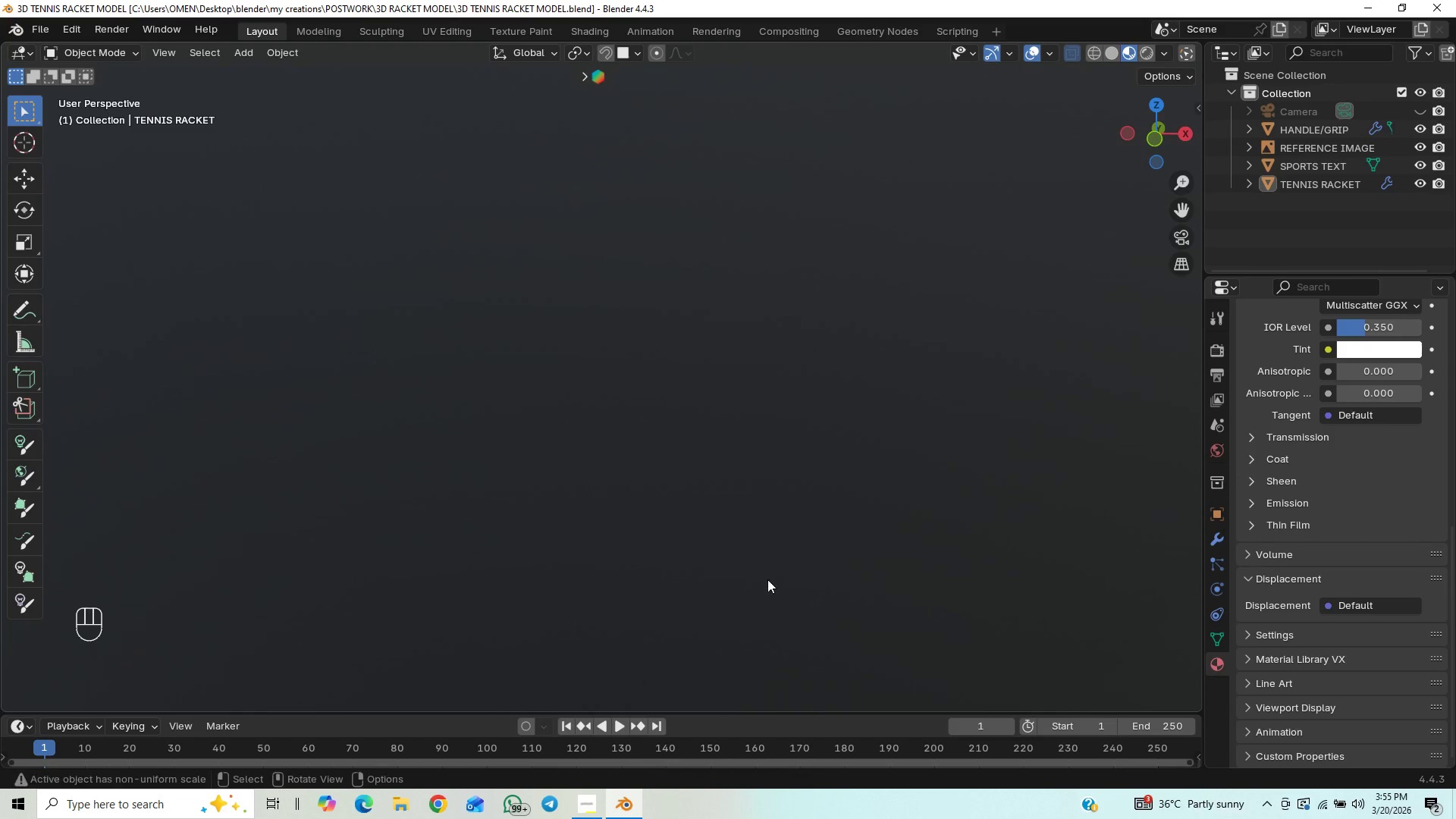 
key(Control+ControlLeft)
 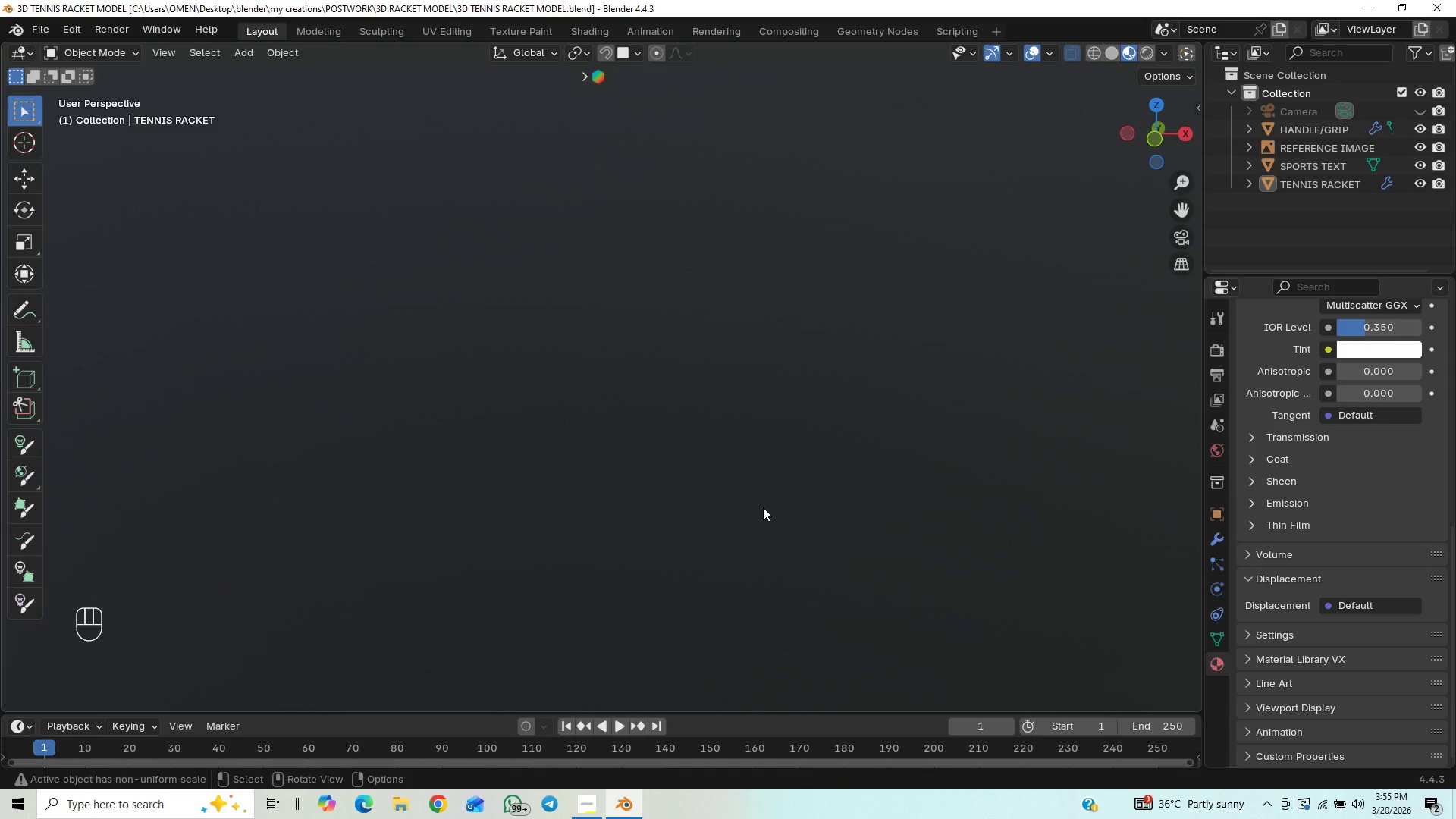 
scroll: coordinate [758, 468], scroll_direction: down, amount: 25.0
 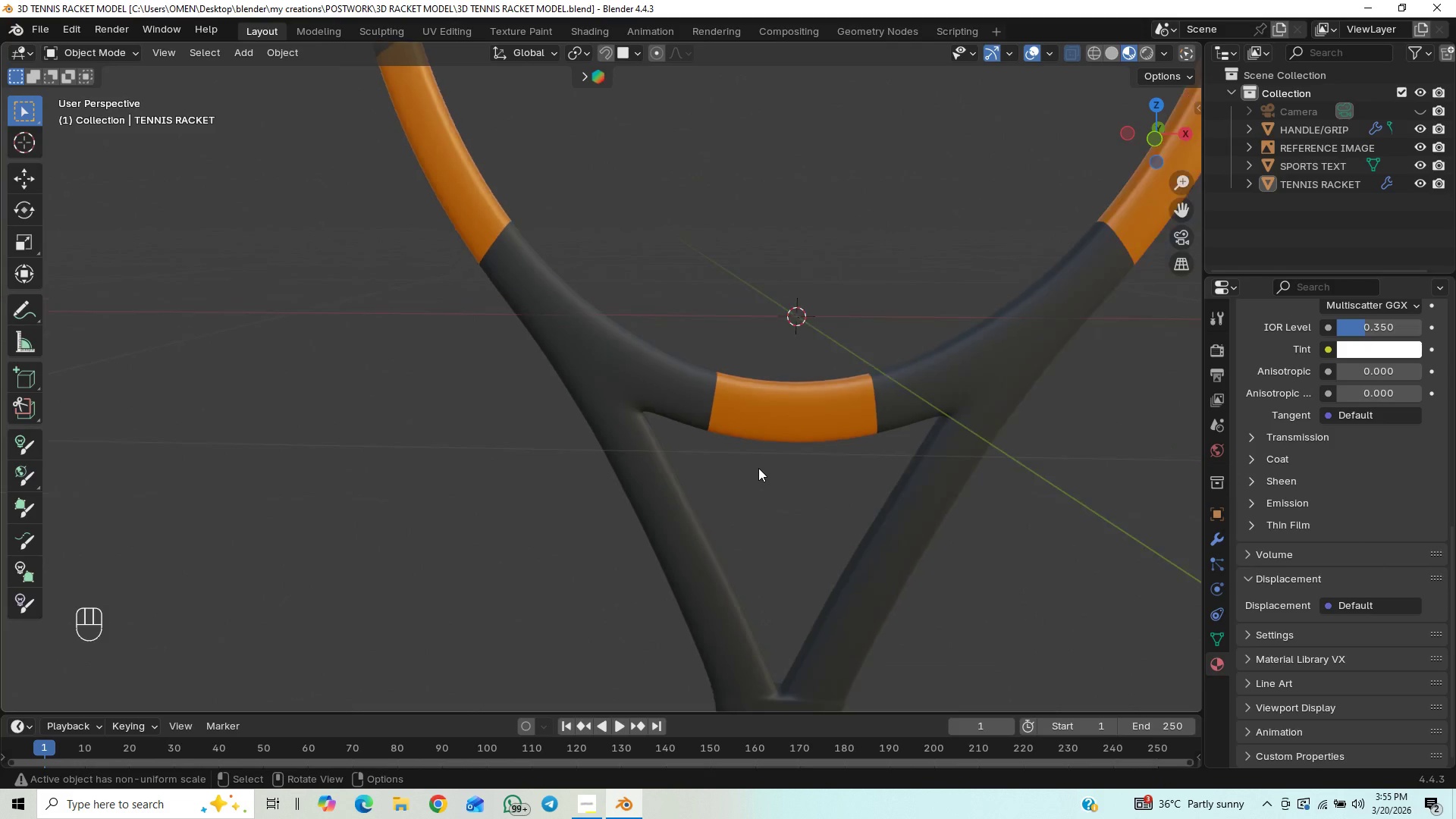 
key(Control+S)
 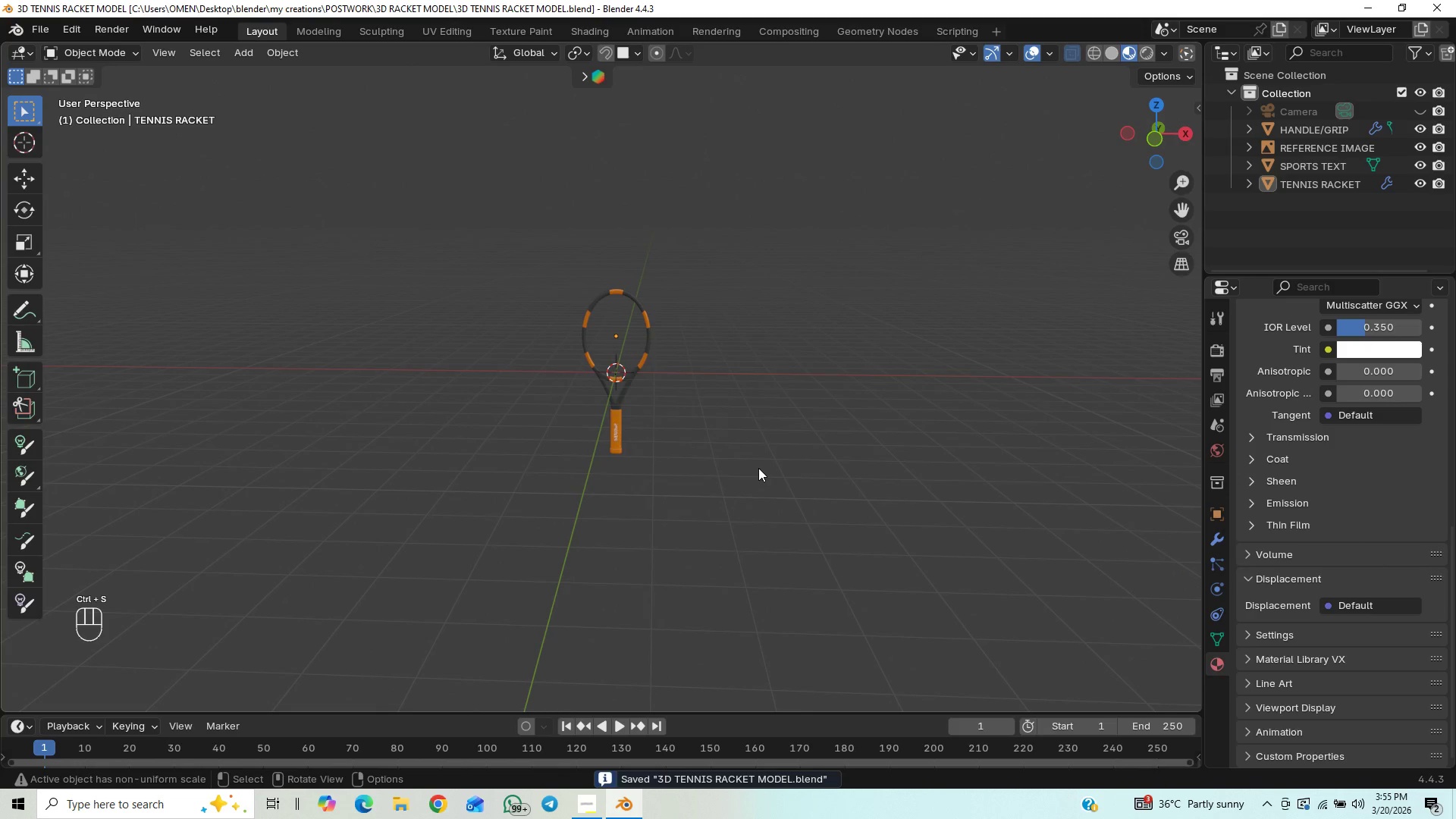 
hold_key(key=ShiftLeft, duration=0.59)
 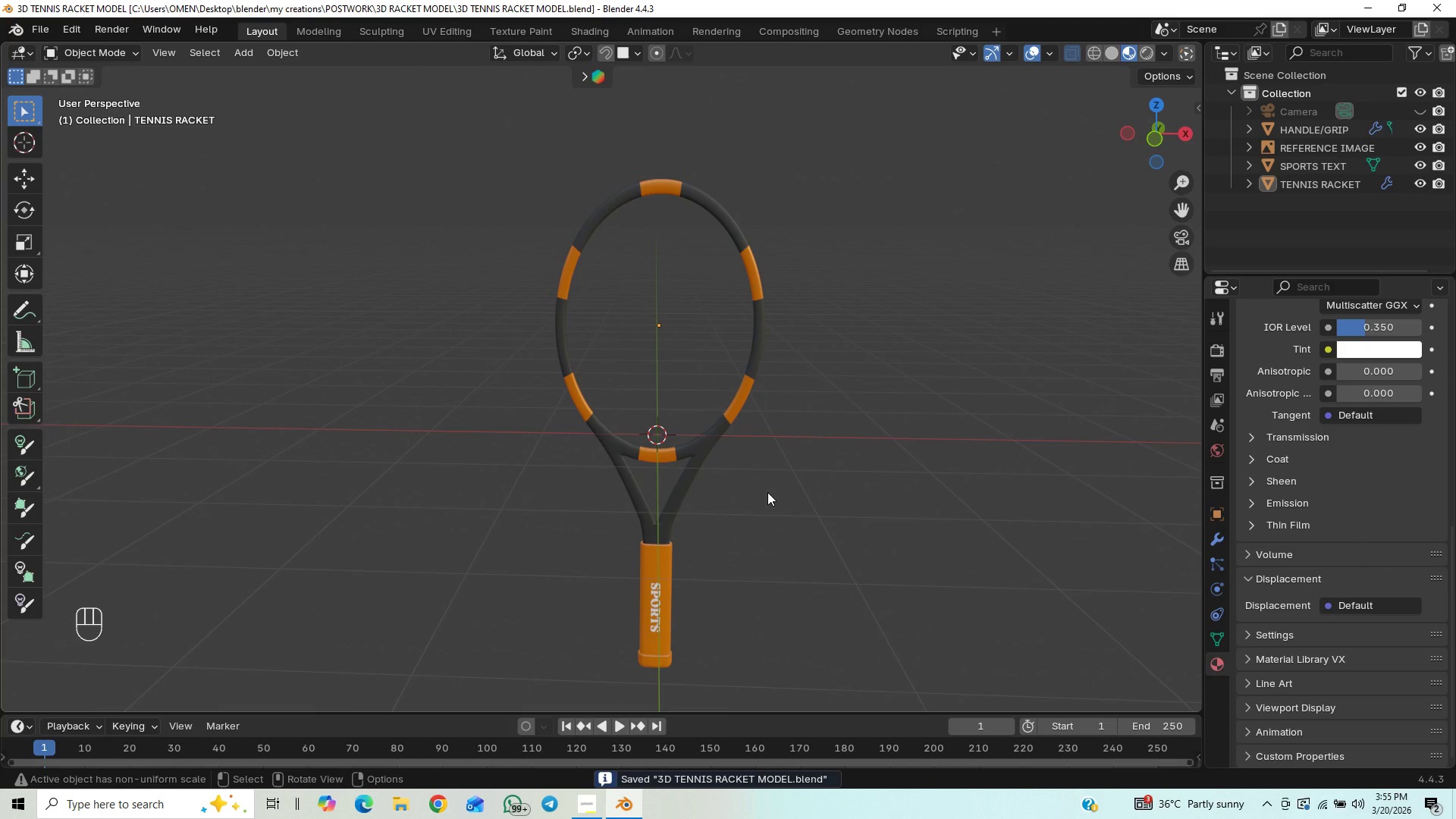 
scroll: coordinate [756, 466], scroll_direction: up, amount: 6.0
 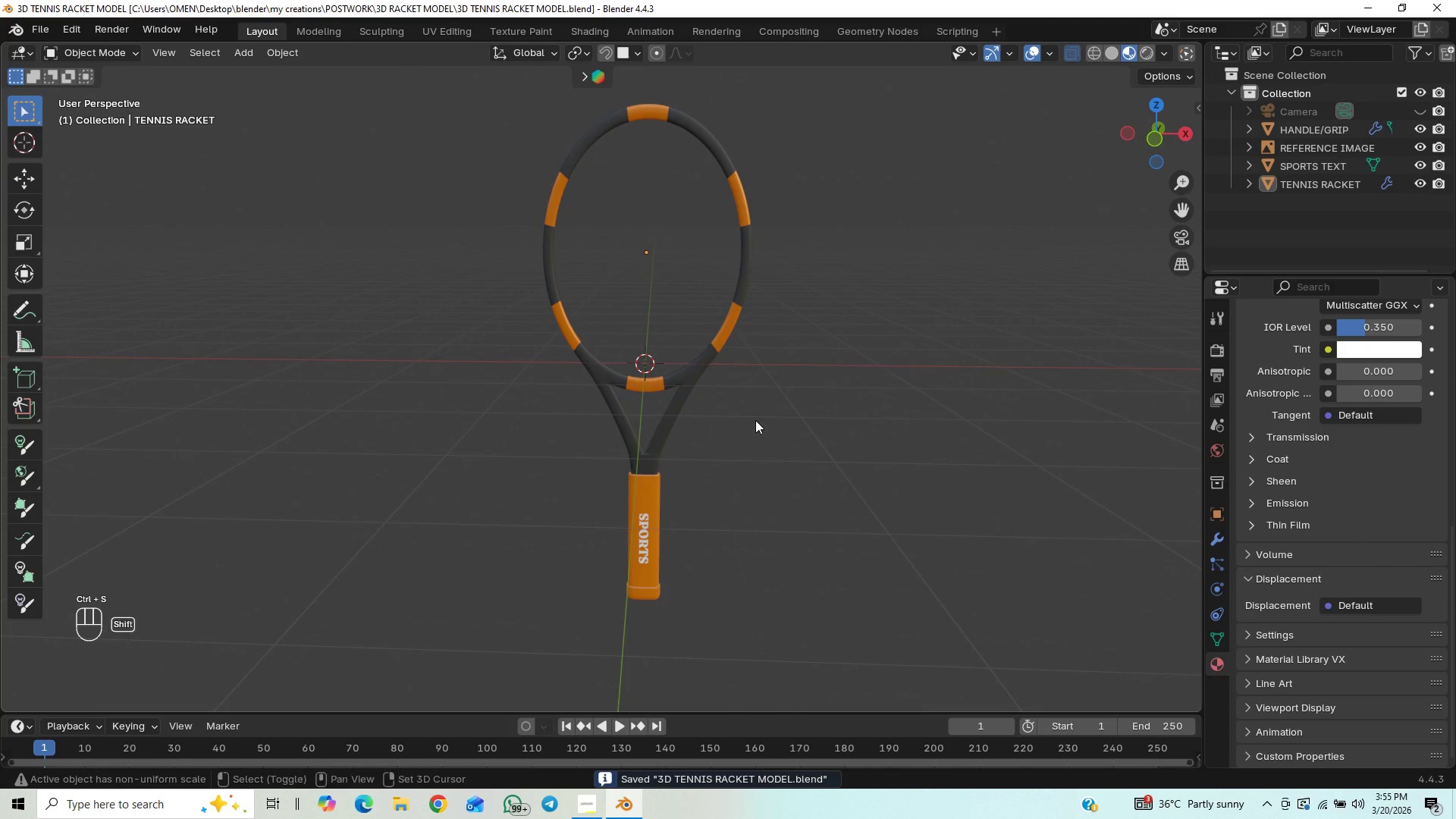 
key(Control+S)
 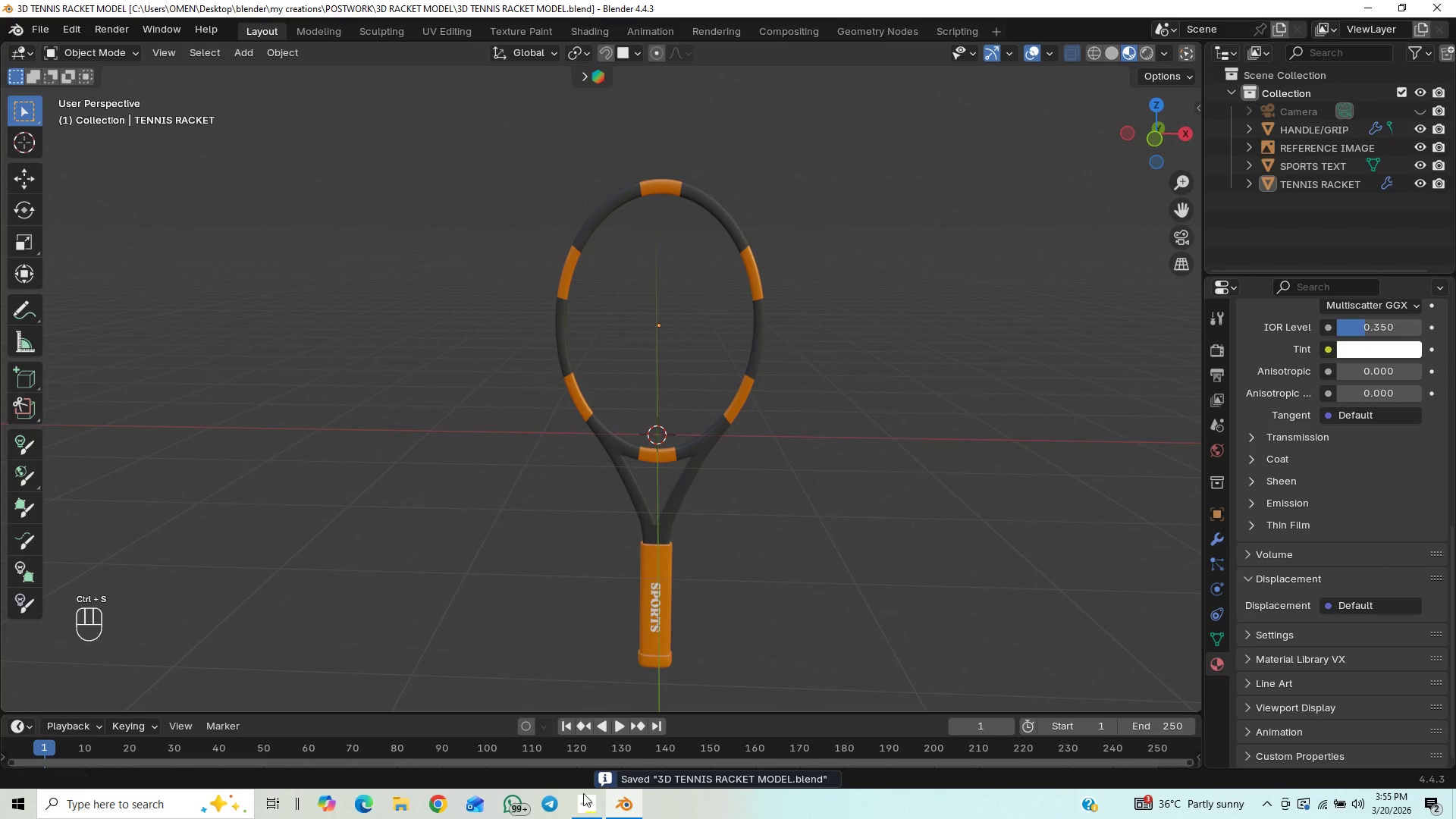 
left_click([585, 799])